 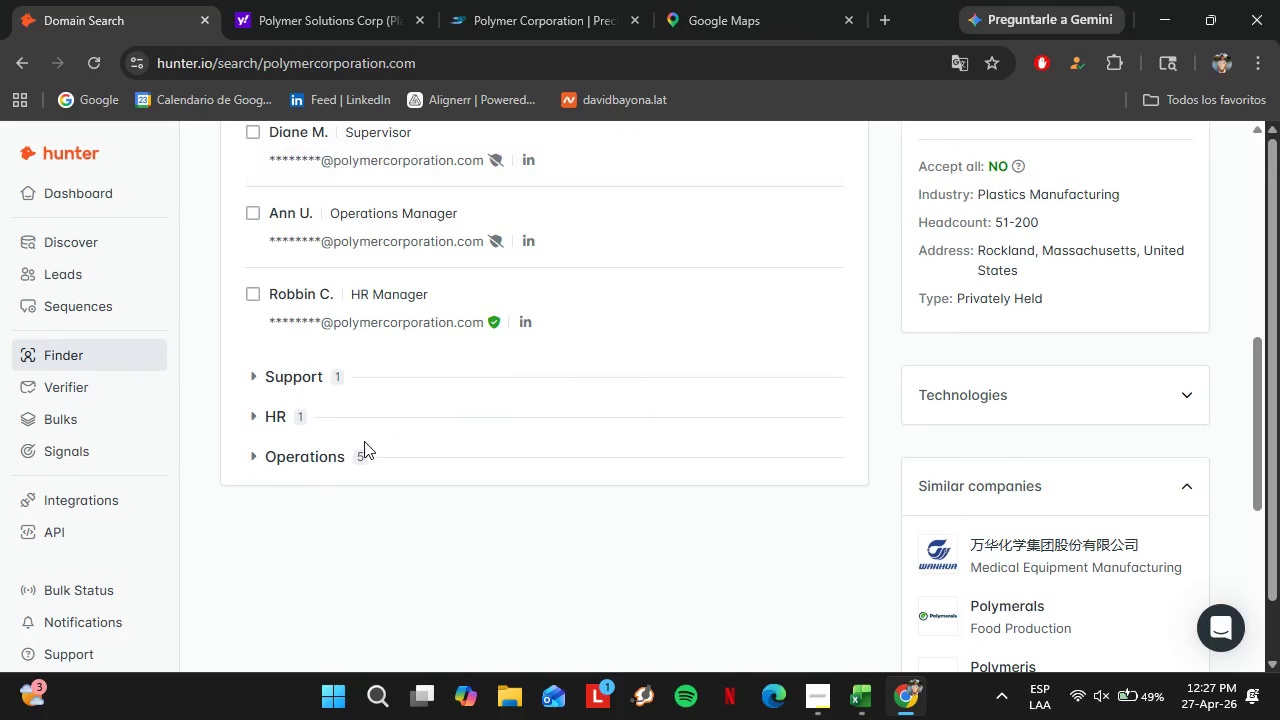 
left_click([309, 379])
 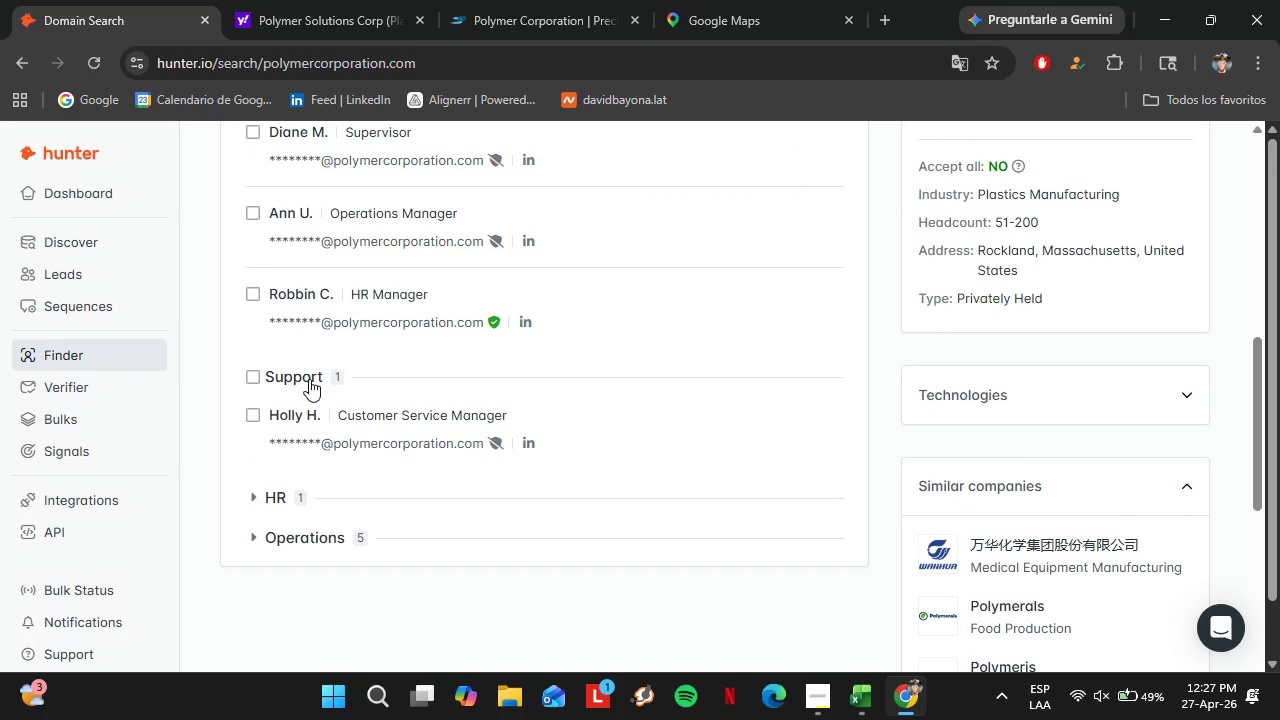 
left_click([309, 379])
 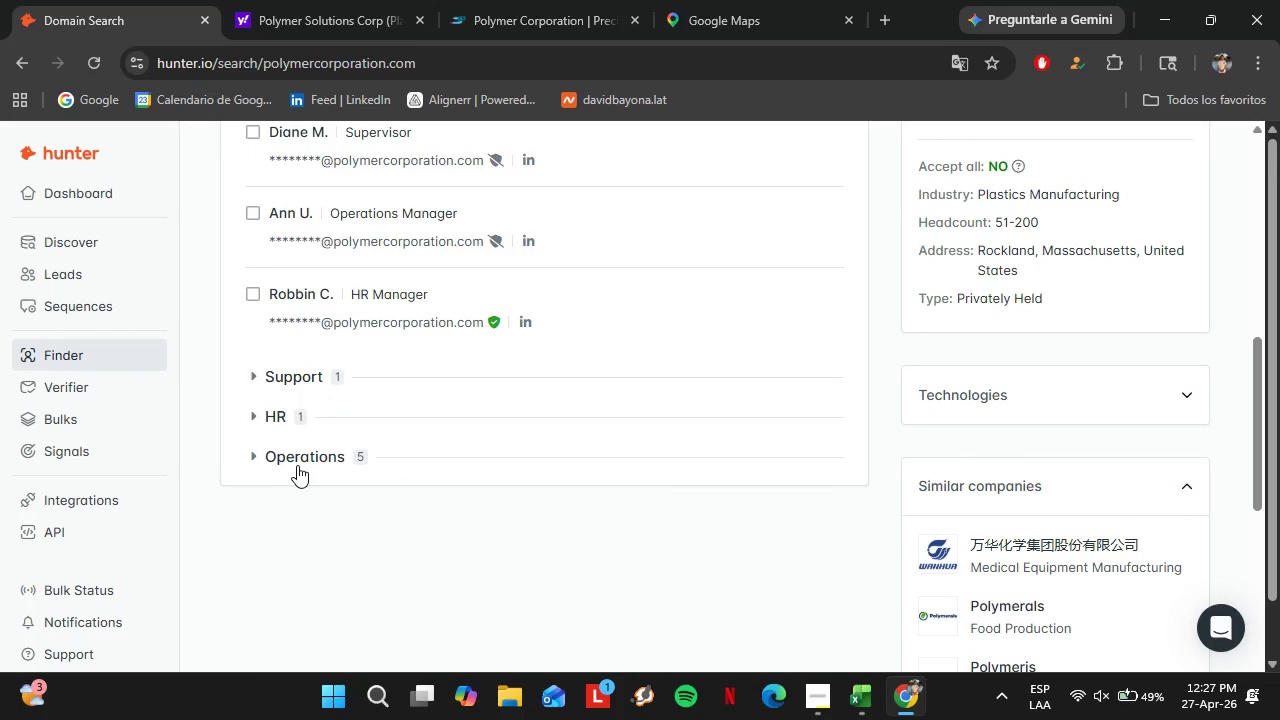 
left_click([297, 465])
 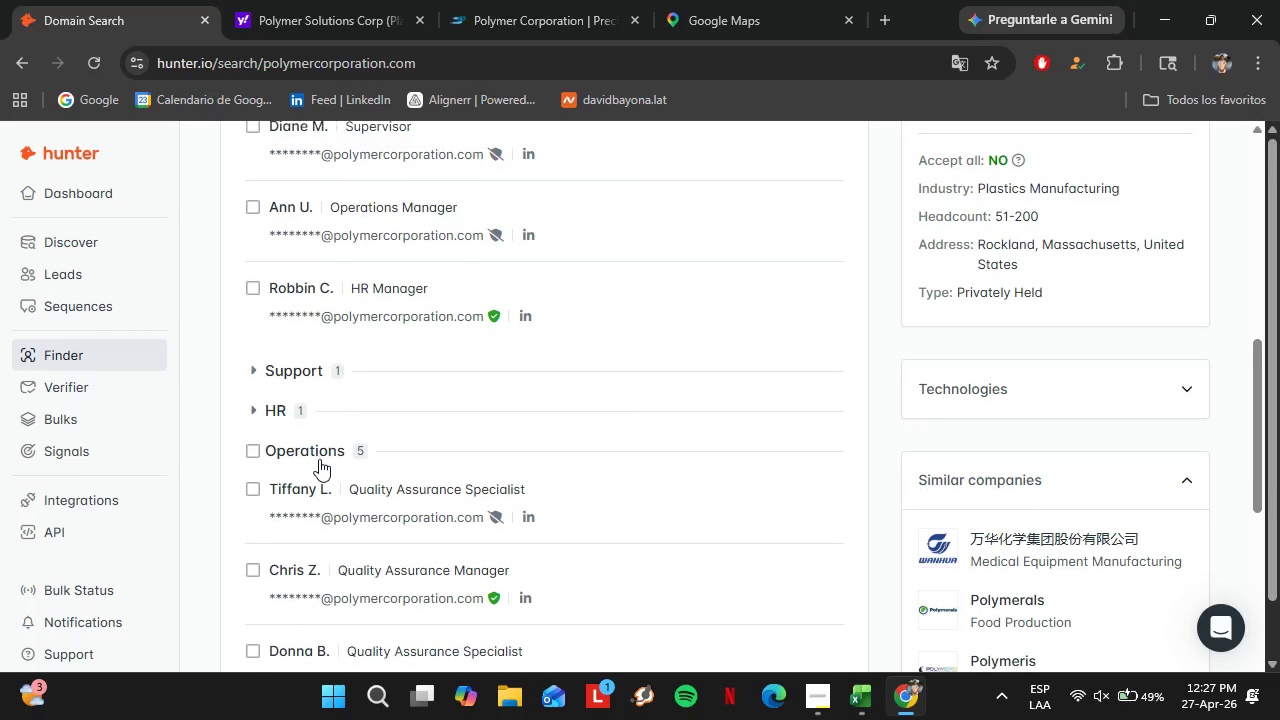 
scroll: coordinate [319, 459], scroll_direction: down, amount: 2.0
 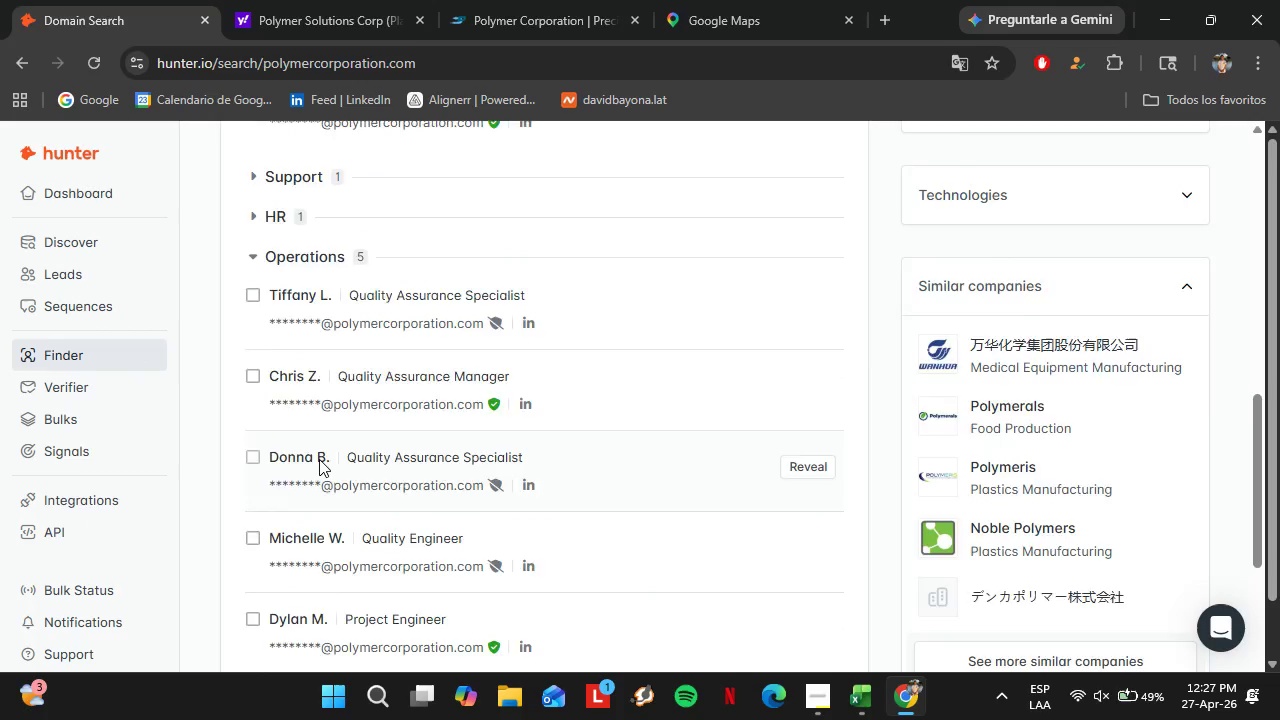 
scroll: coordinate [319, 459], scroll_direction: none, amount: 0.0
 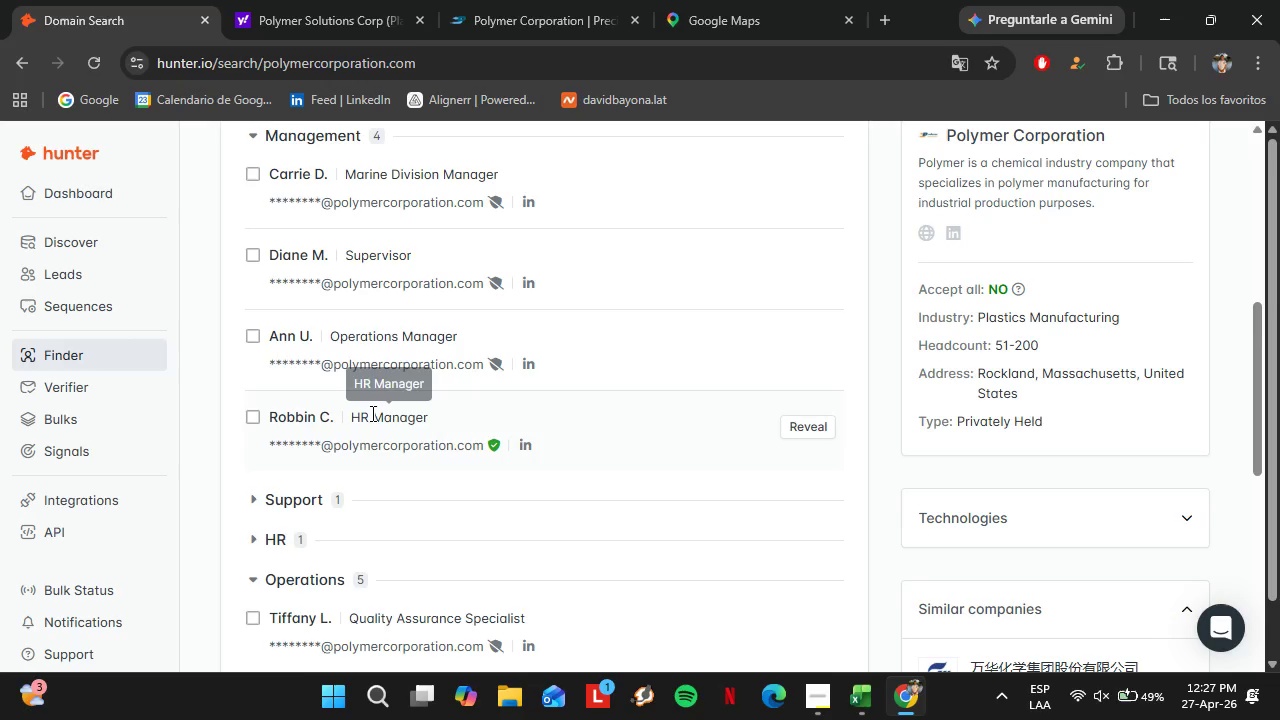 
scroll: coordinate [416, 364], scroll_direction: up, amount: 7.0
 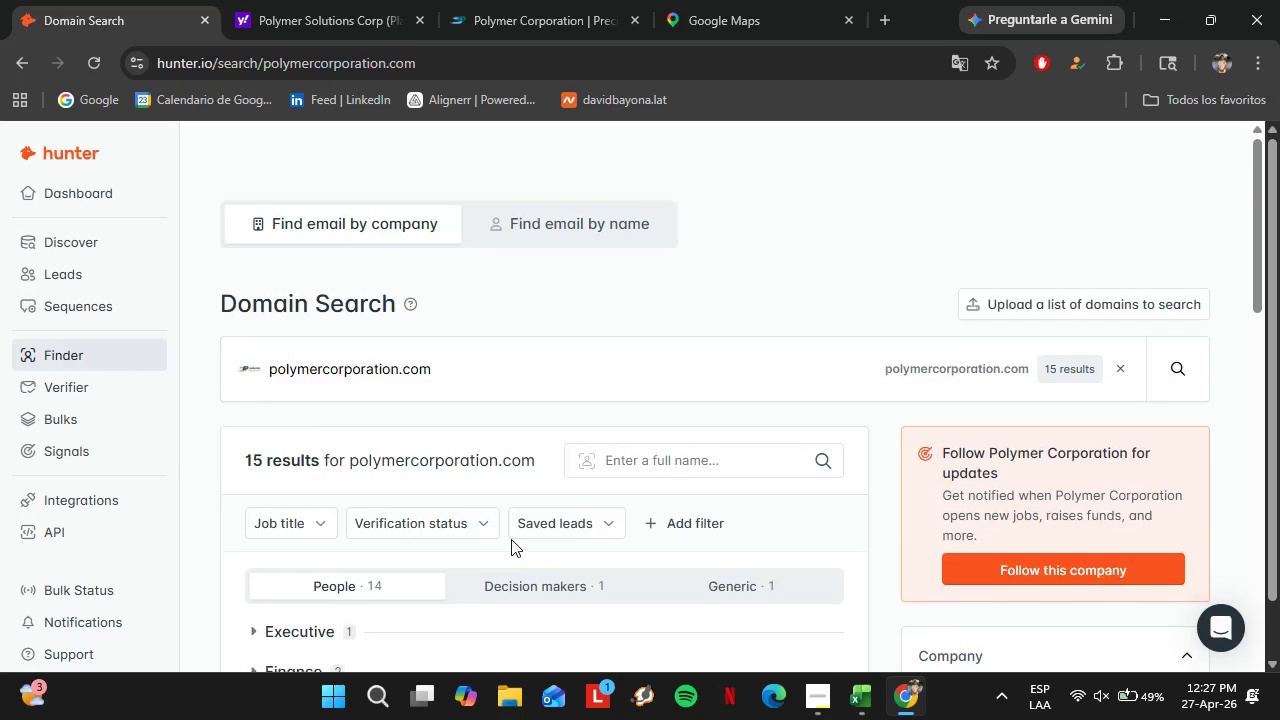 
scroll: coordinate [511, 539], scroll_direction: down, amount: 3.0
 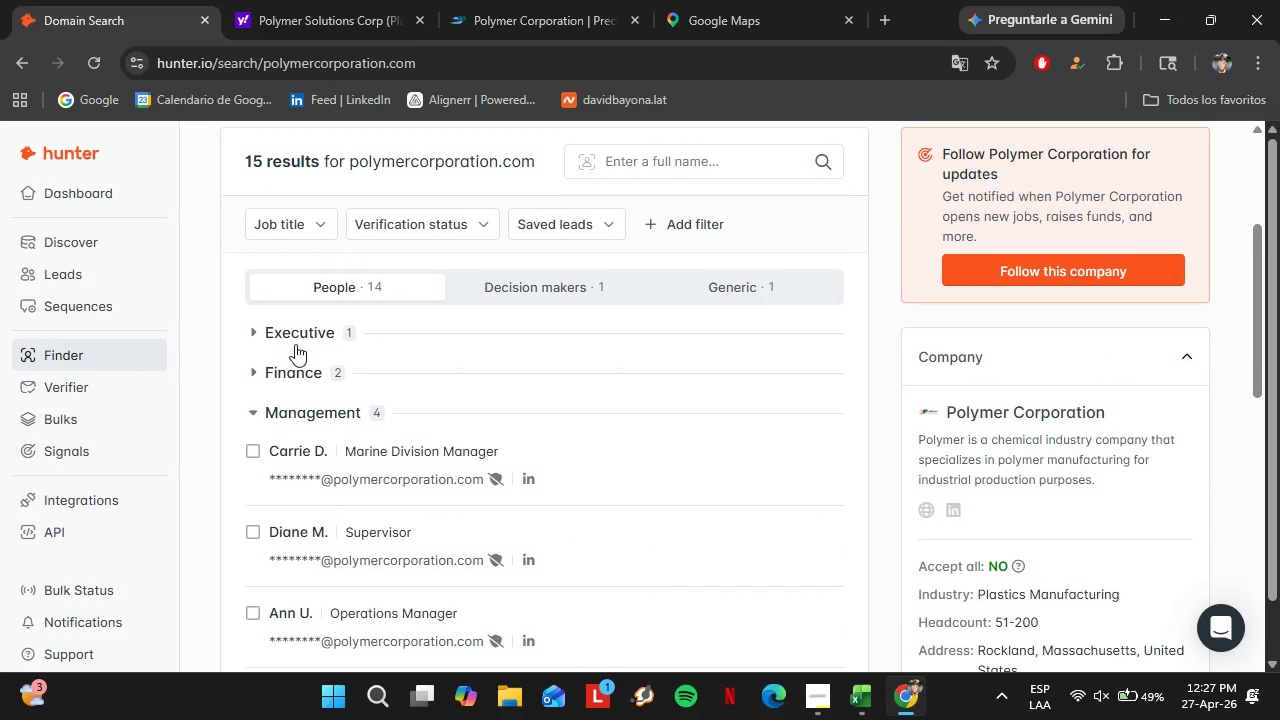 
double_click([292, 340])
 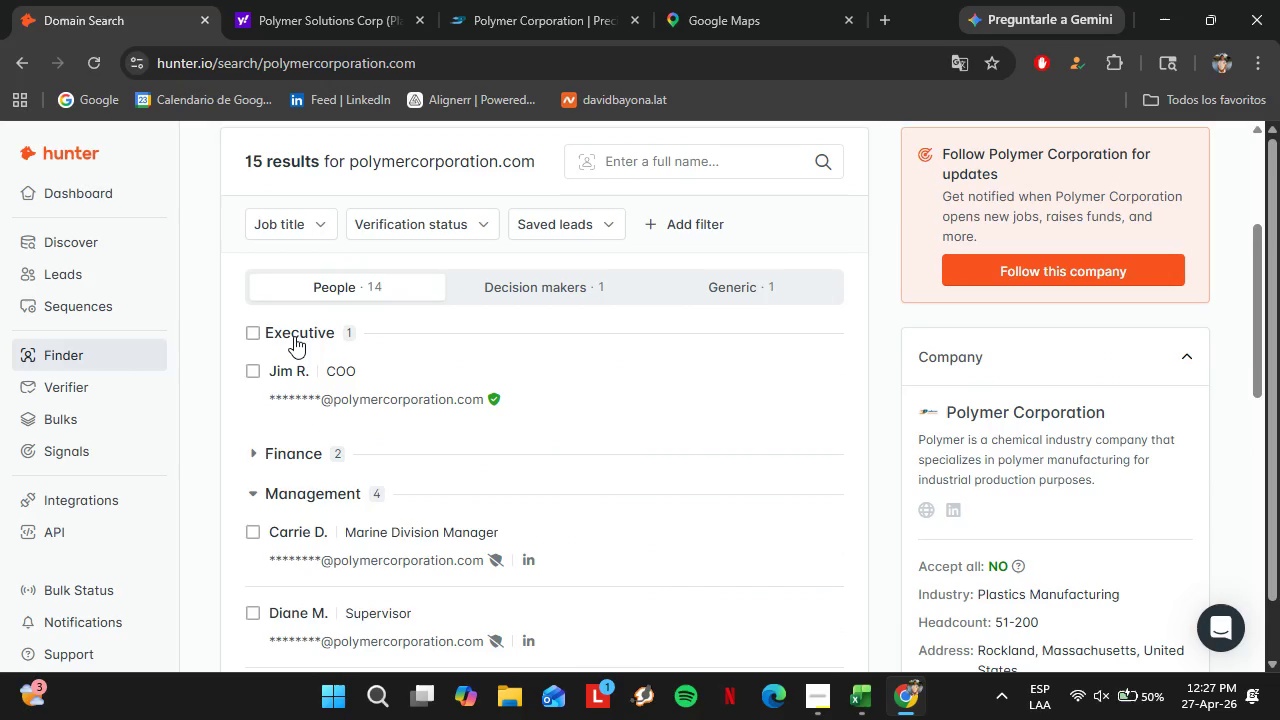 
left_click([294, 336])
 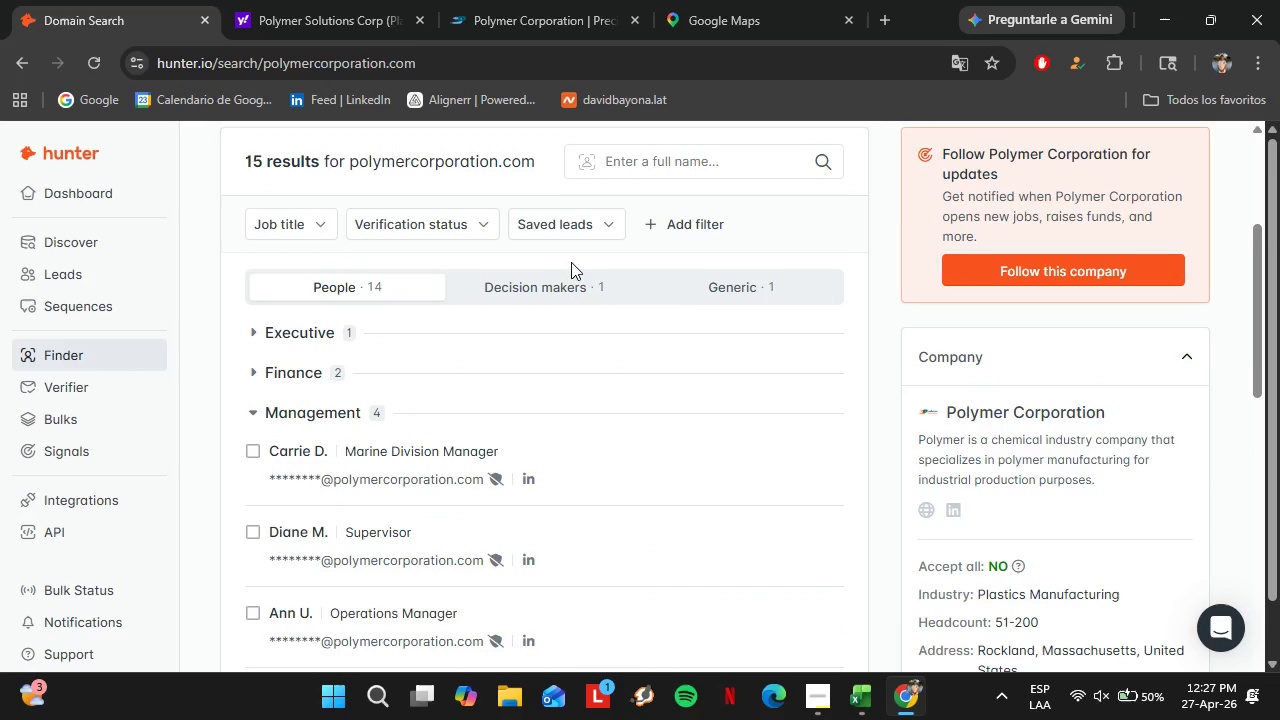 
mouse_move([539, 281])
 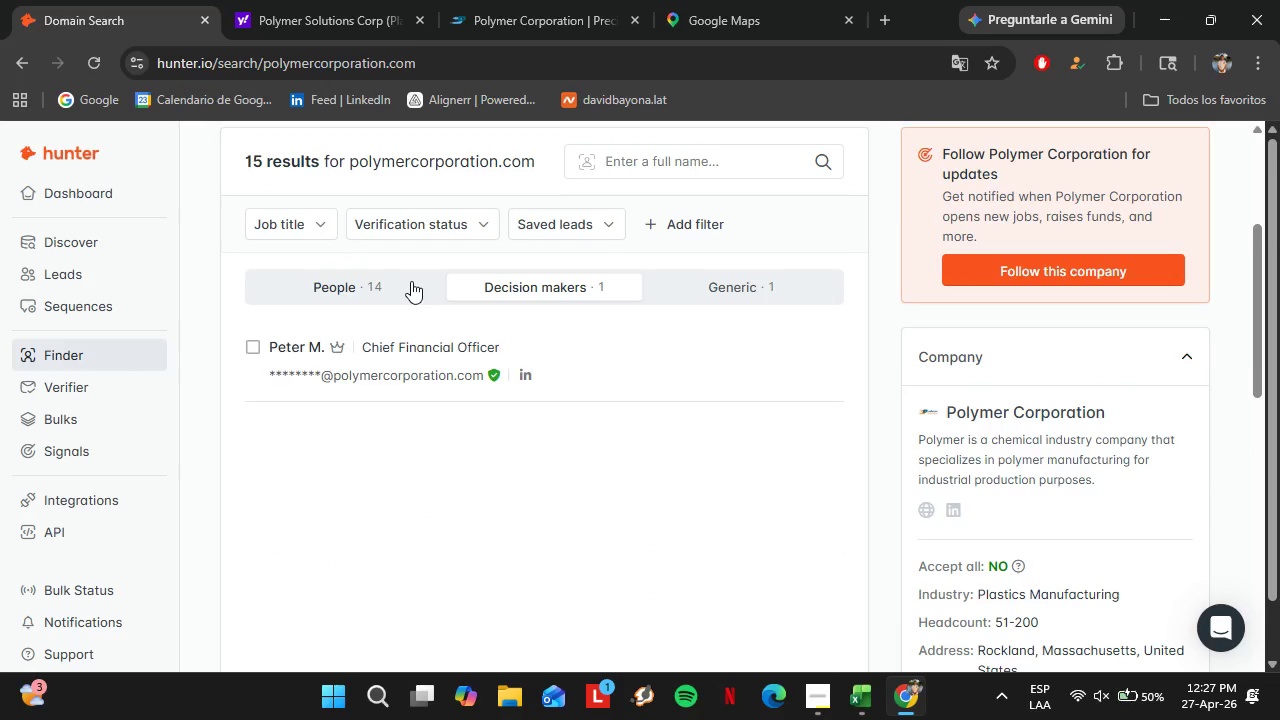 
left_click([411, 281])
 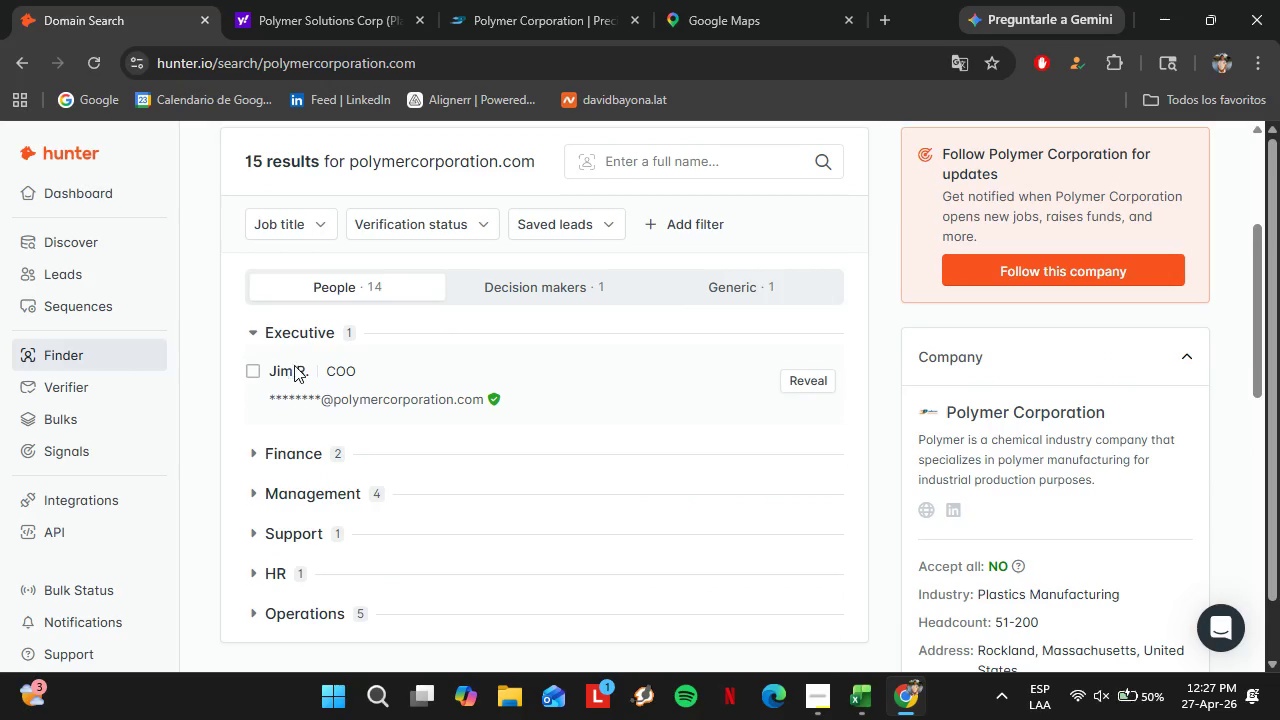 
left_click([301, 340])
 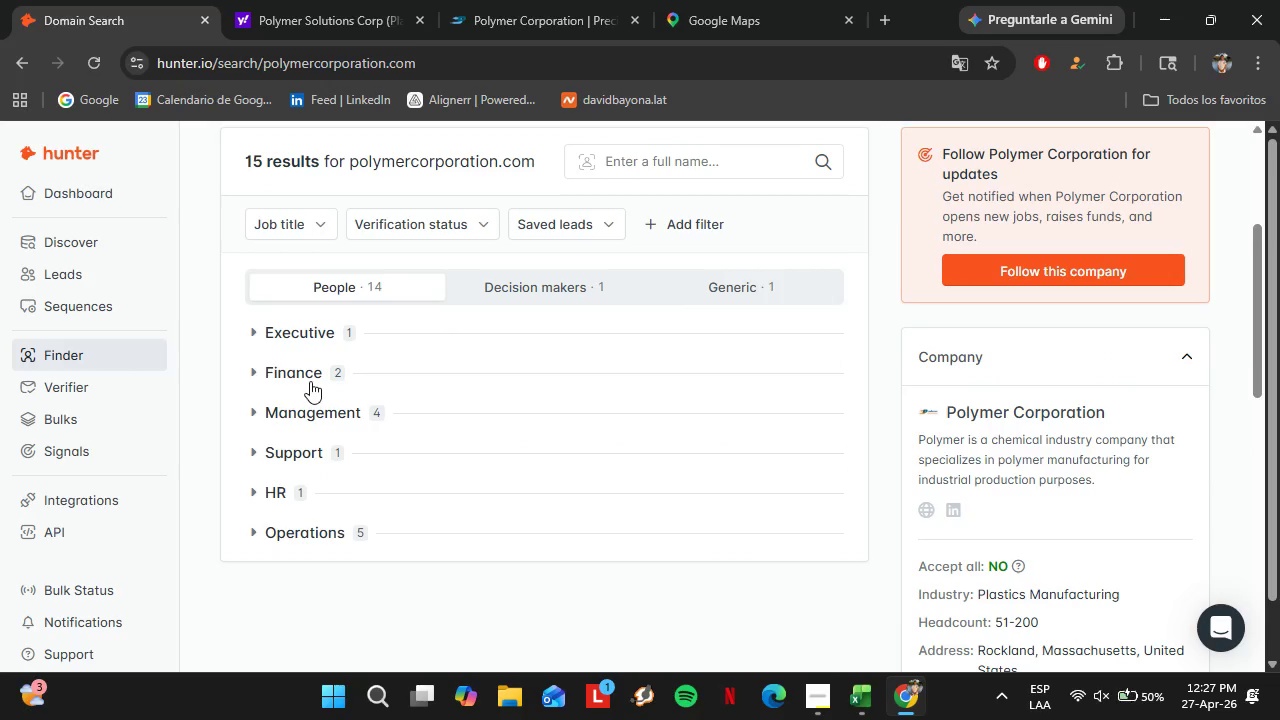 
left_click([310, 381])
 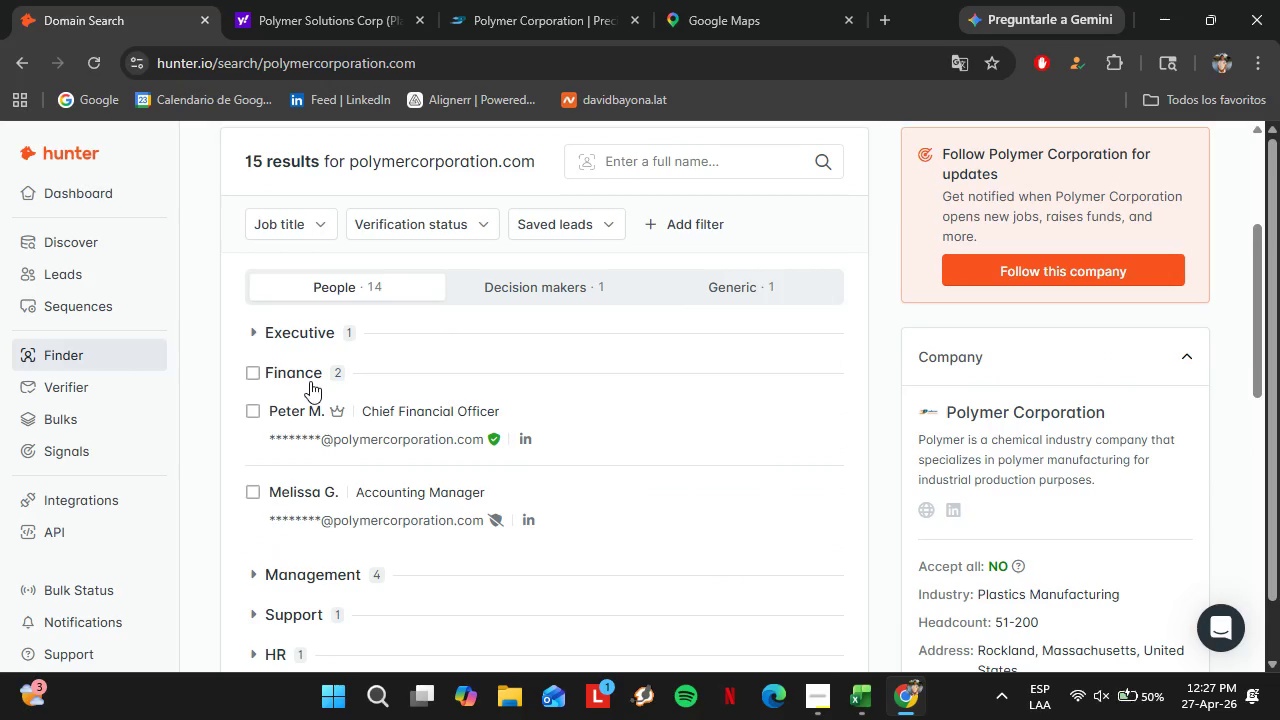 
left_click([310, 381])
 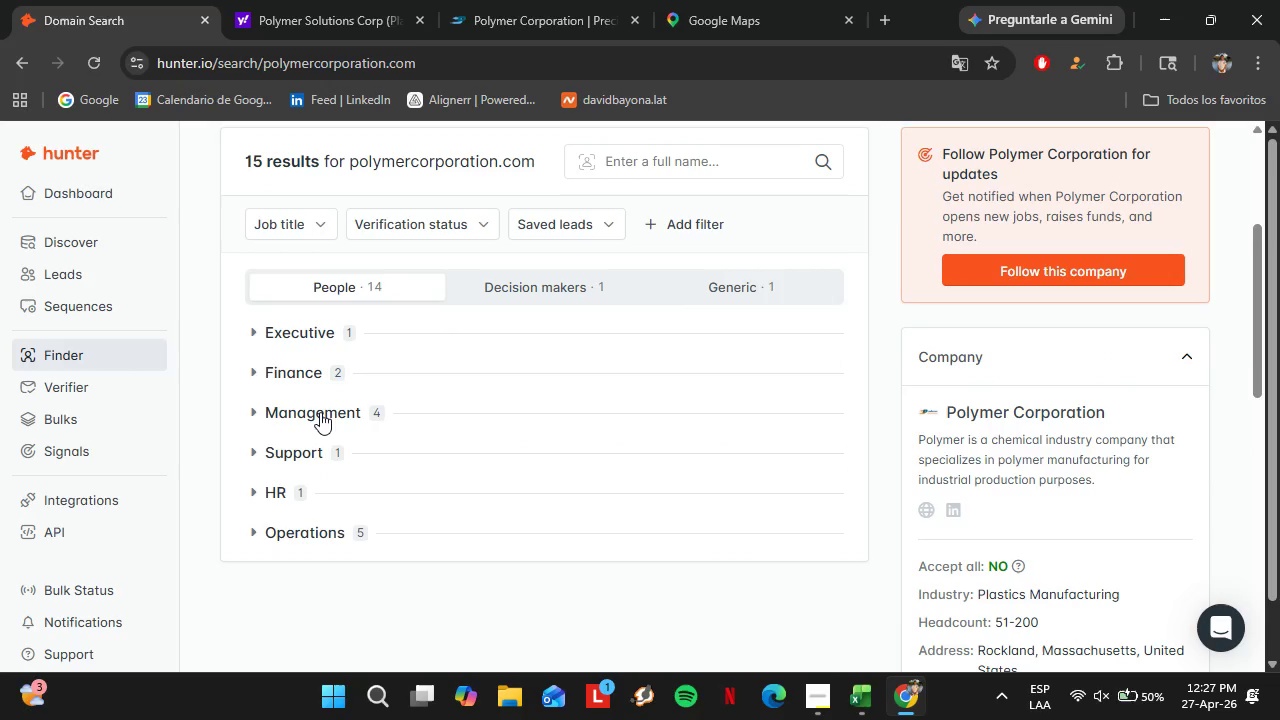 
double_click([320, 412])
 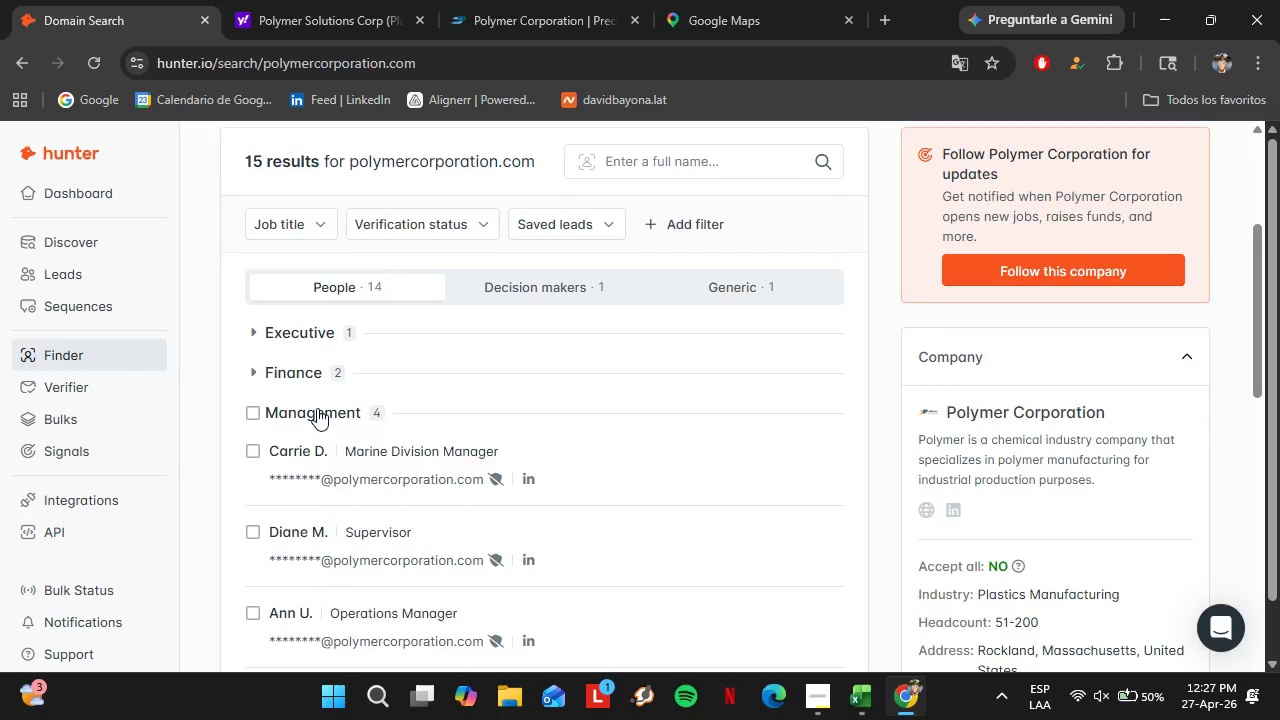 
scroll: coordinate [317, 408], scroll_direction: down, amount: 2.0
 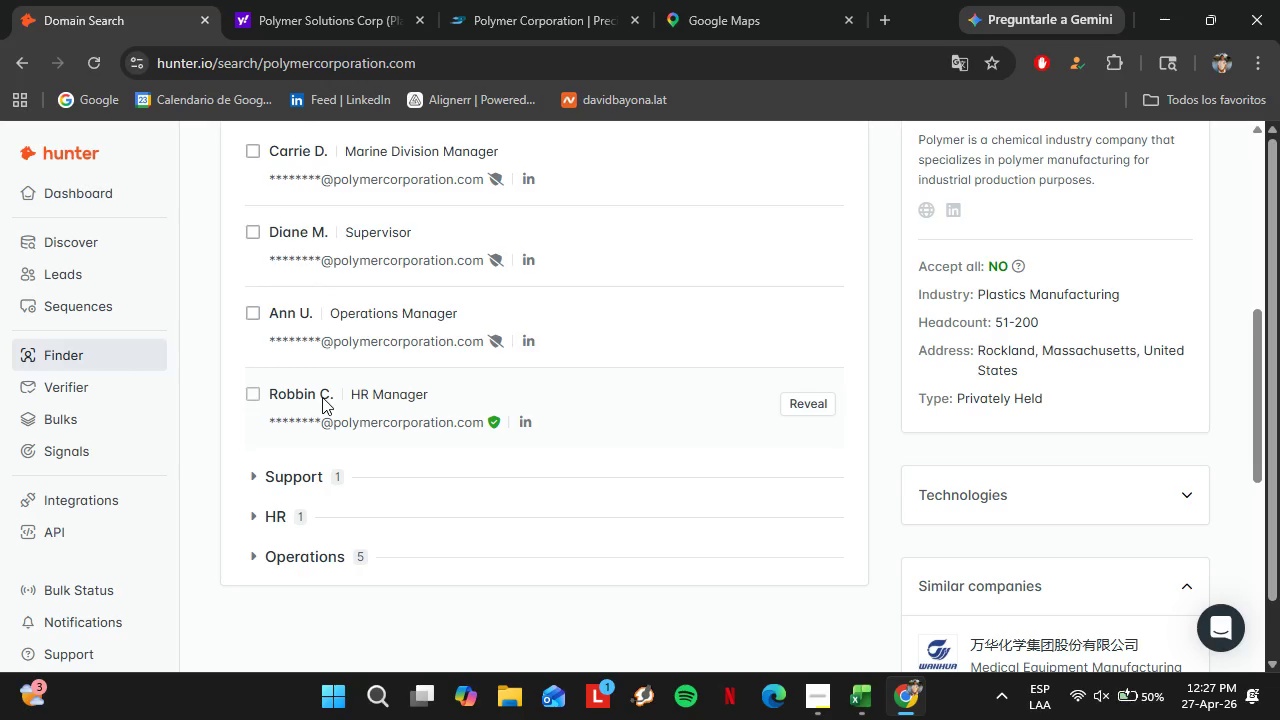 
wait(27.31)
 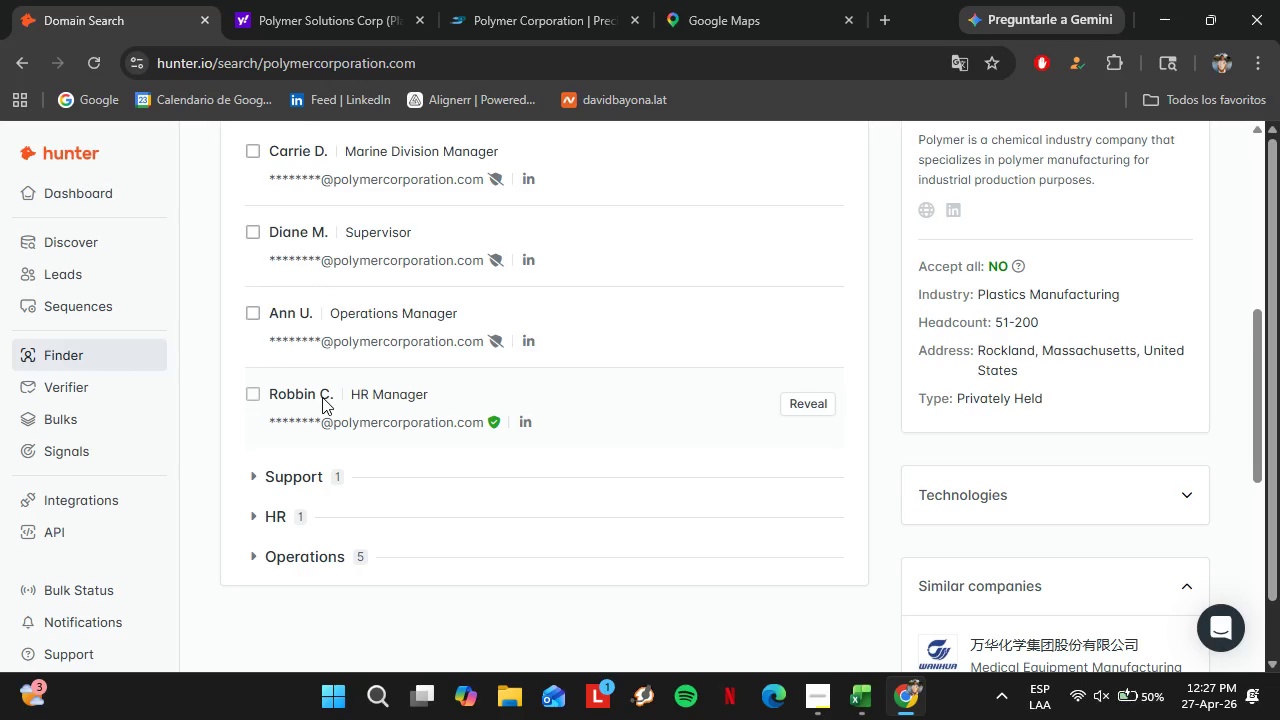 
scroll: coordinate [468, 386], scroll_direction: up, amount: 3.0
 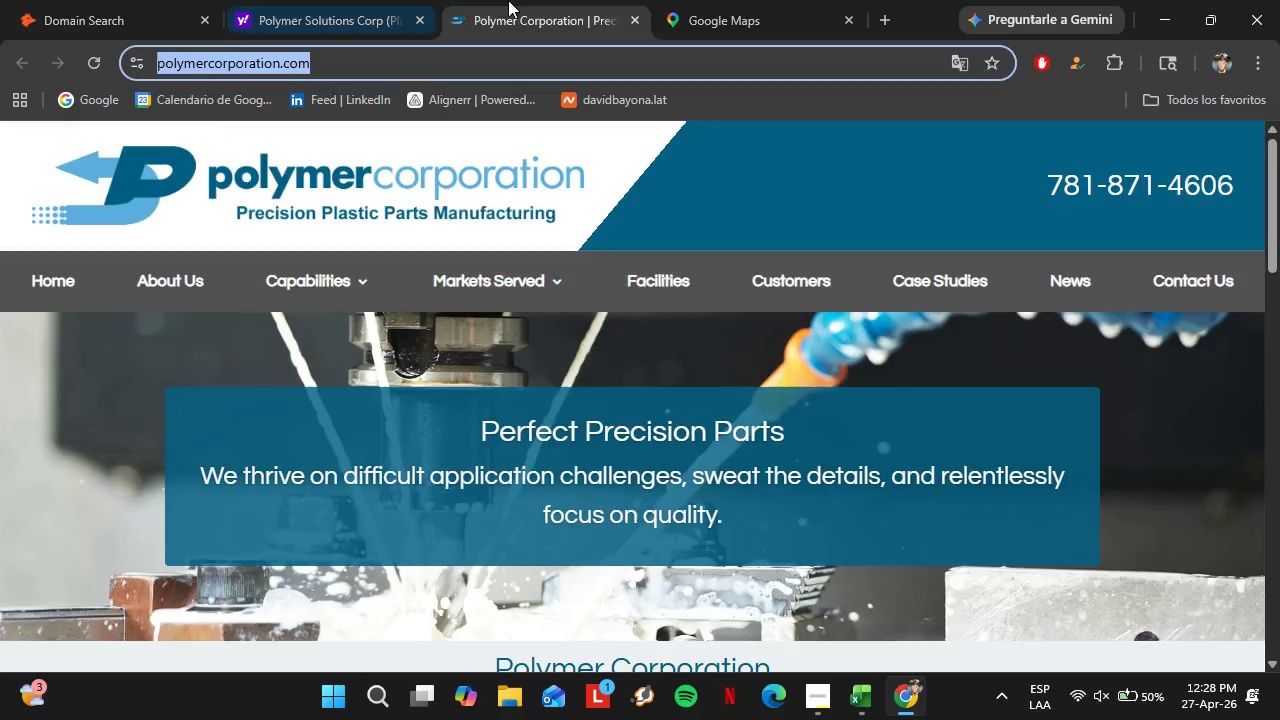 
left_click([508, 0])
 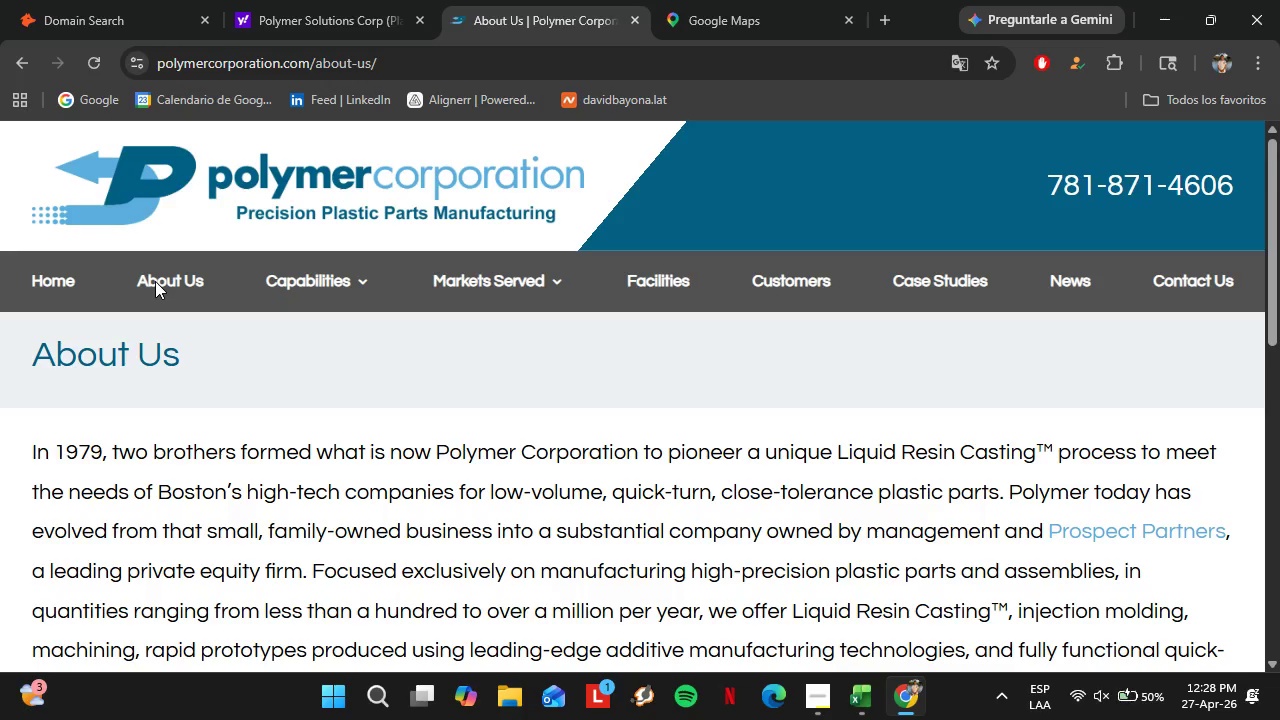 
wait(17.62)
 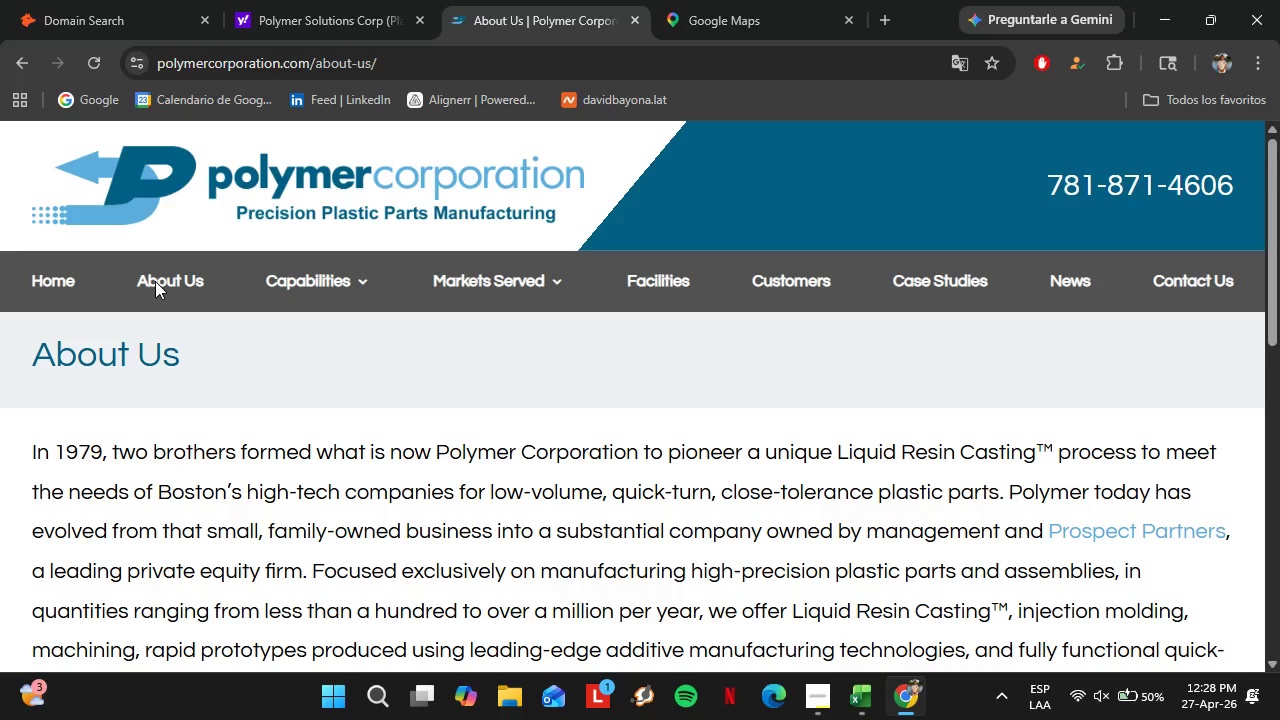 
left_click([43, 438])
 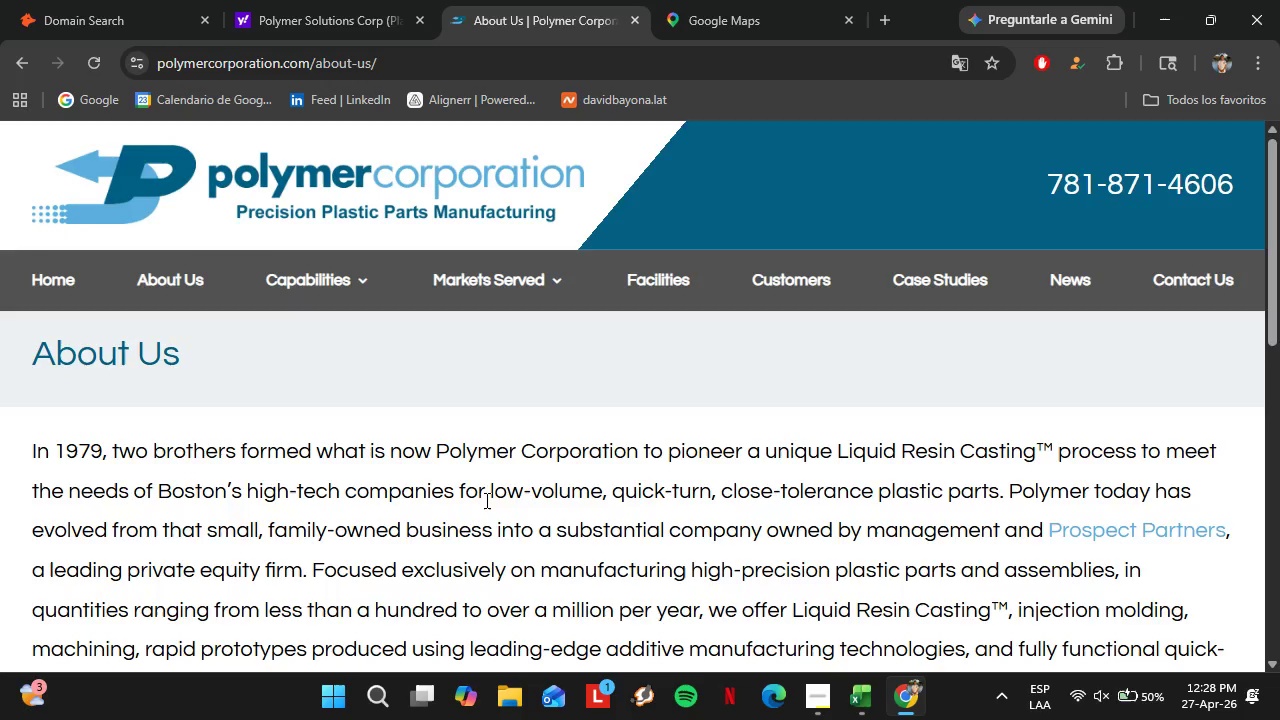 
scroll: coordinate [485, 500], scroll_direction: down, amount: 2.0
 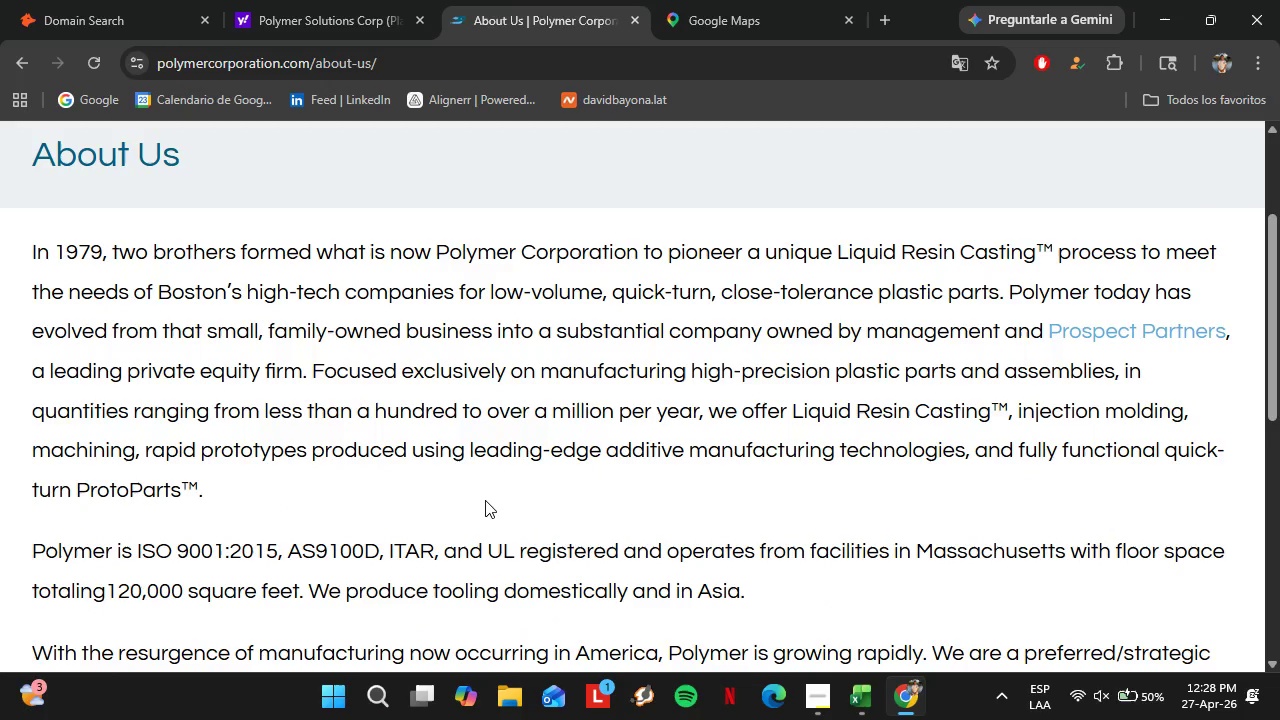 
wait(7.96)
 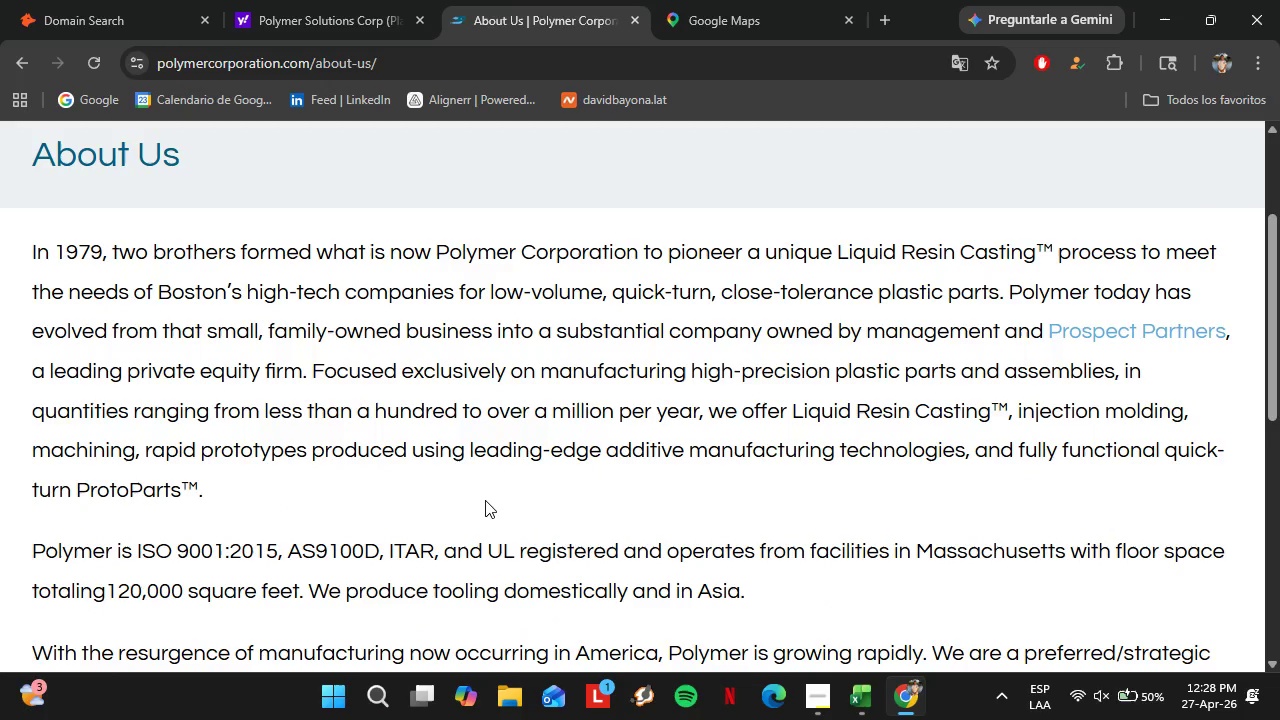 
scroll: coordinate [525, 482], scroll_direction: down, amount: 9.0
 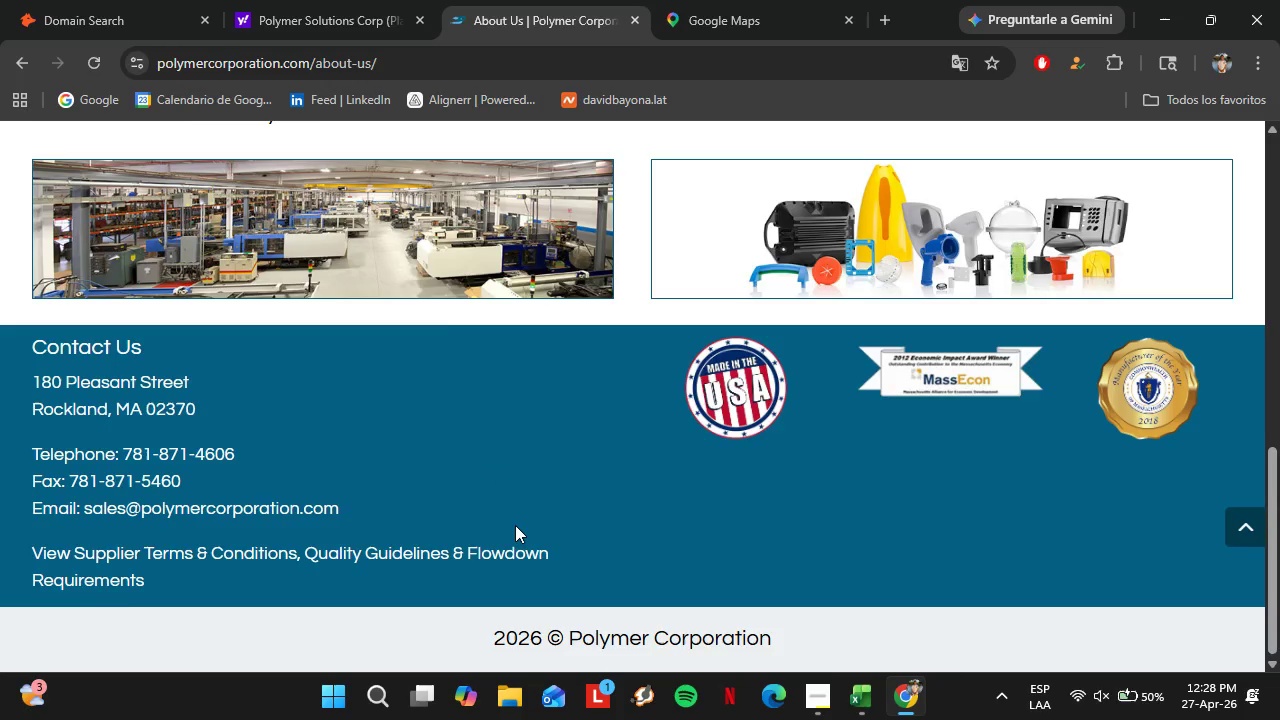 
scroll: coordinate [585, 473], scroll_direction: up, amount: 14.0
 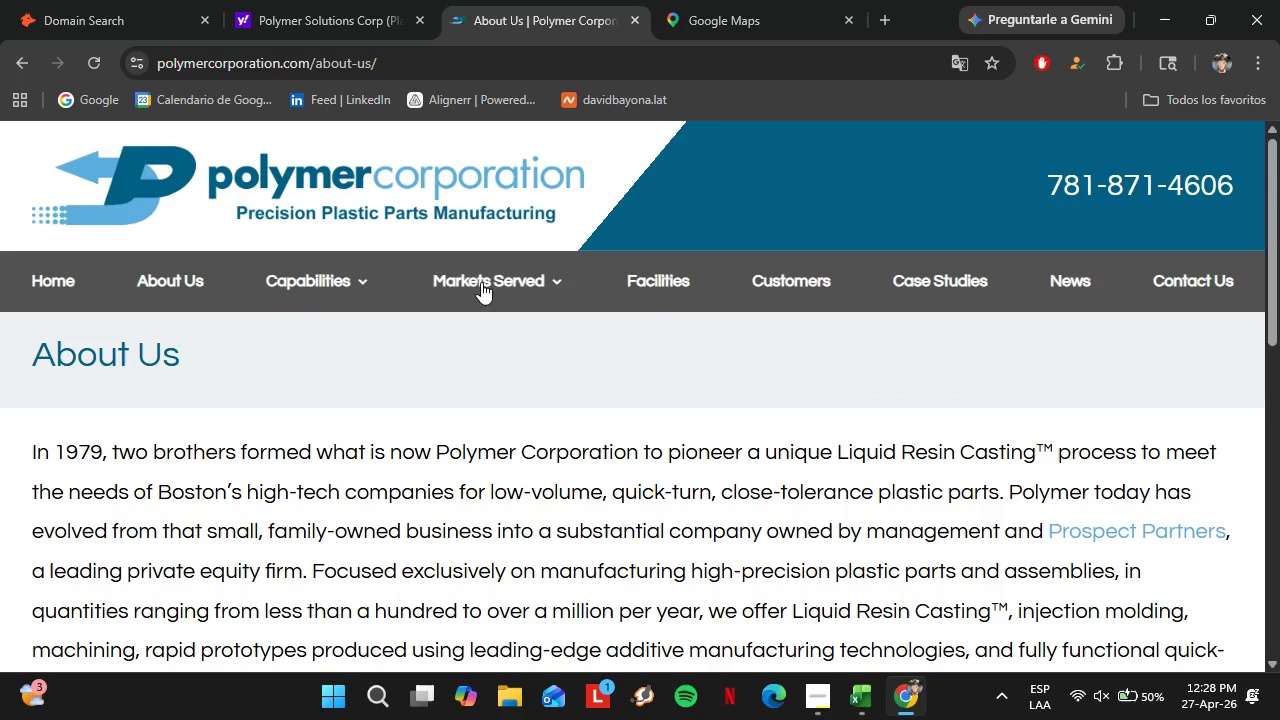 
mouse_move([465, 279])
 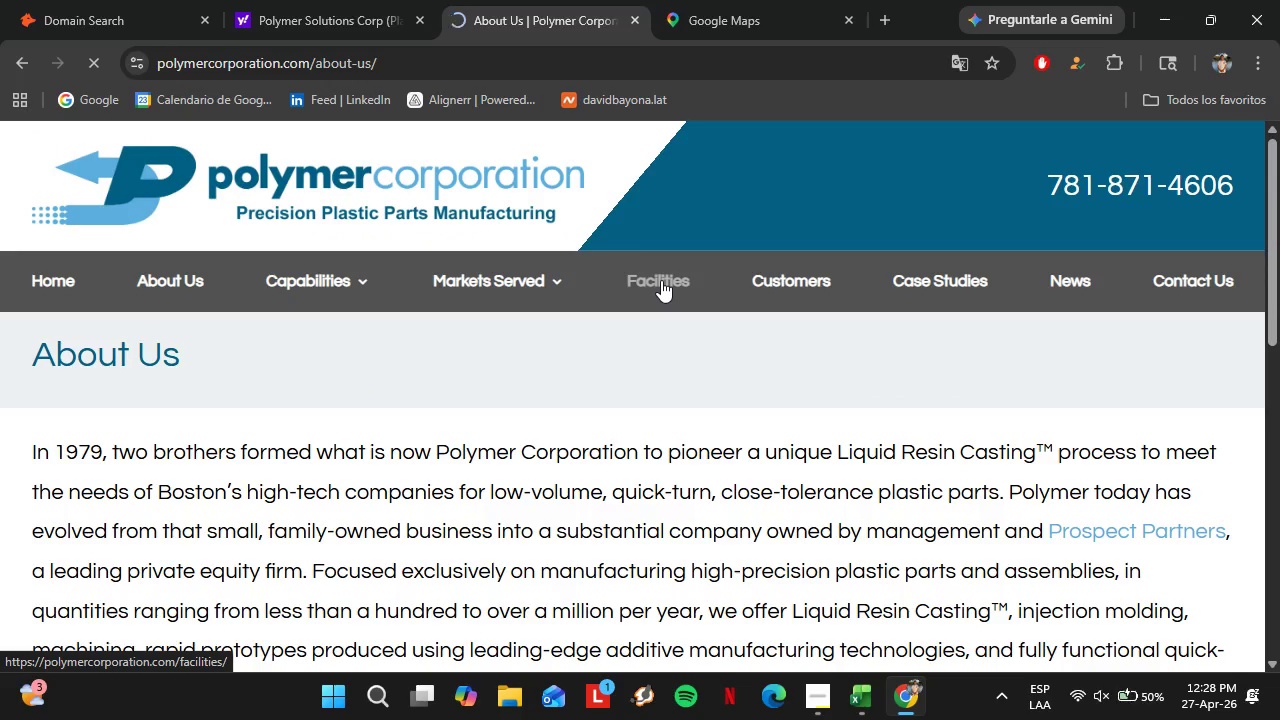 
wait(9.28)
 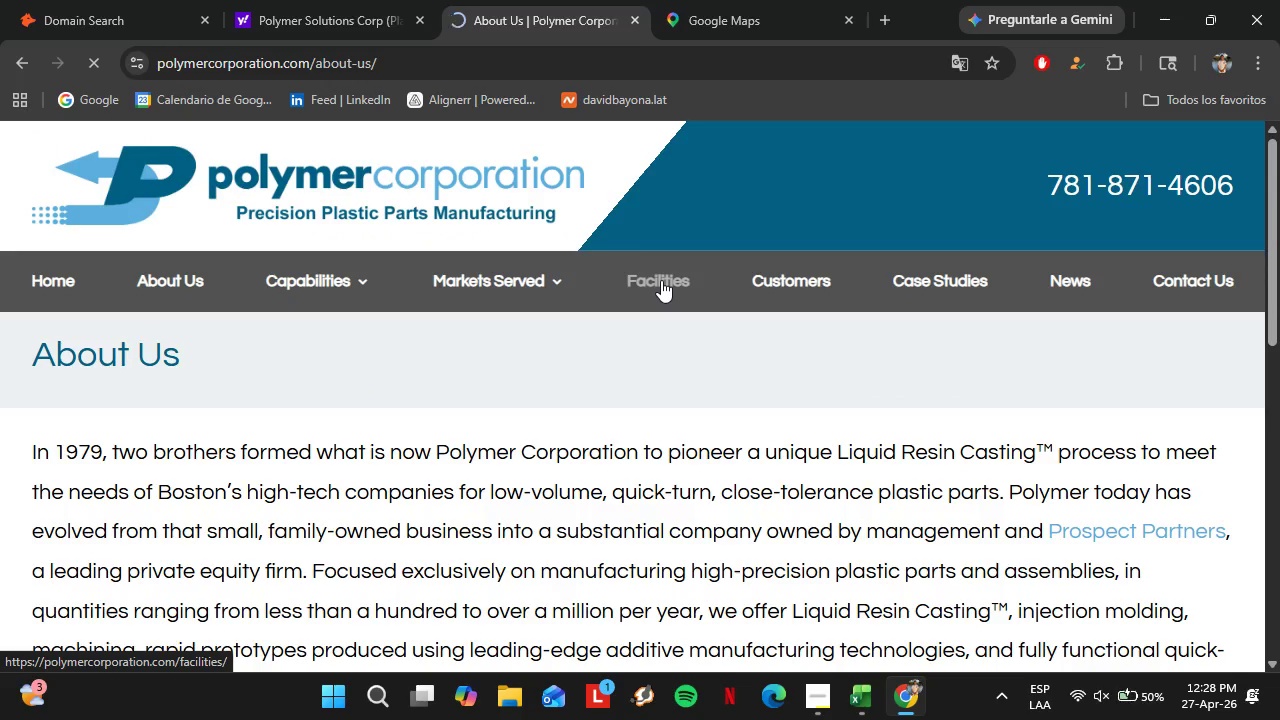 
scroll: coordinate [689, 382], scroll_direction: down, amount: 5.0
 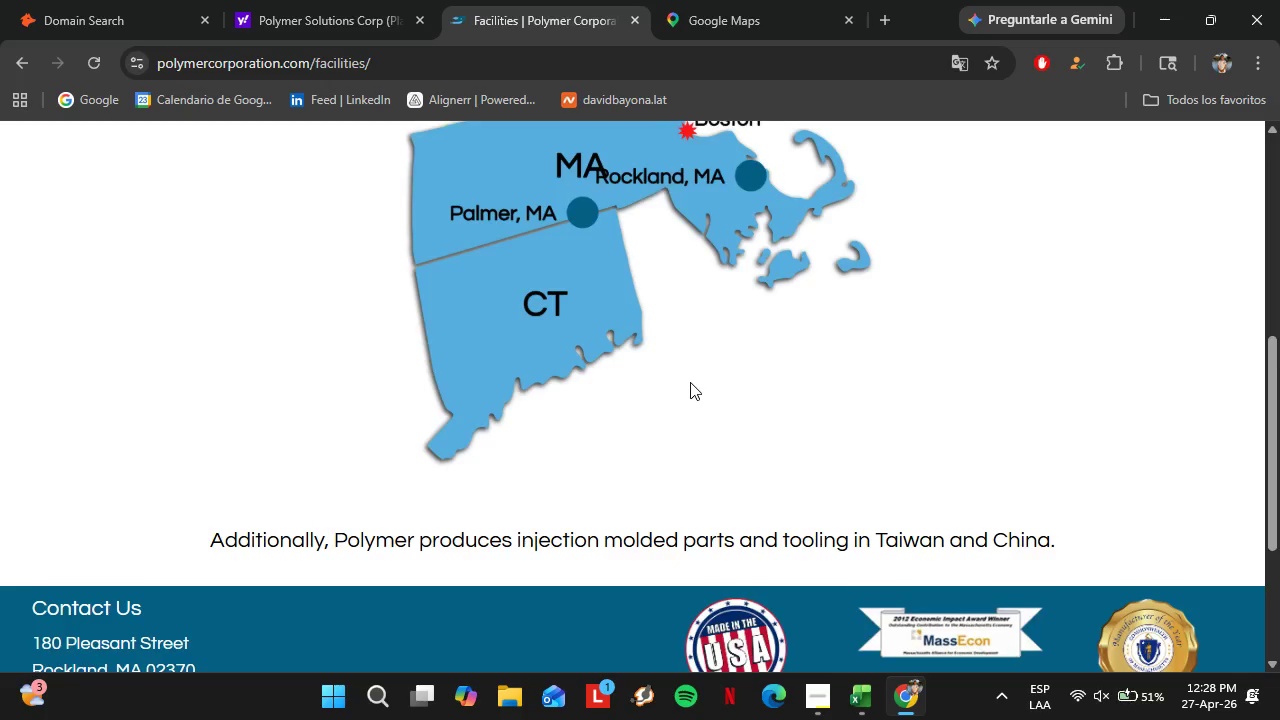 
scroll: coordinate [690, 383], scroll_direction: up, amount: 3.0
 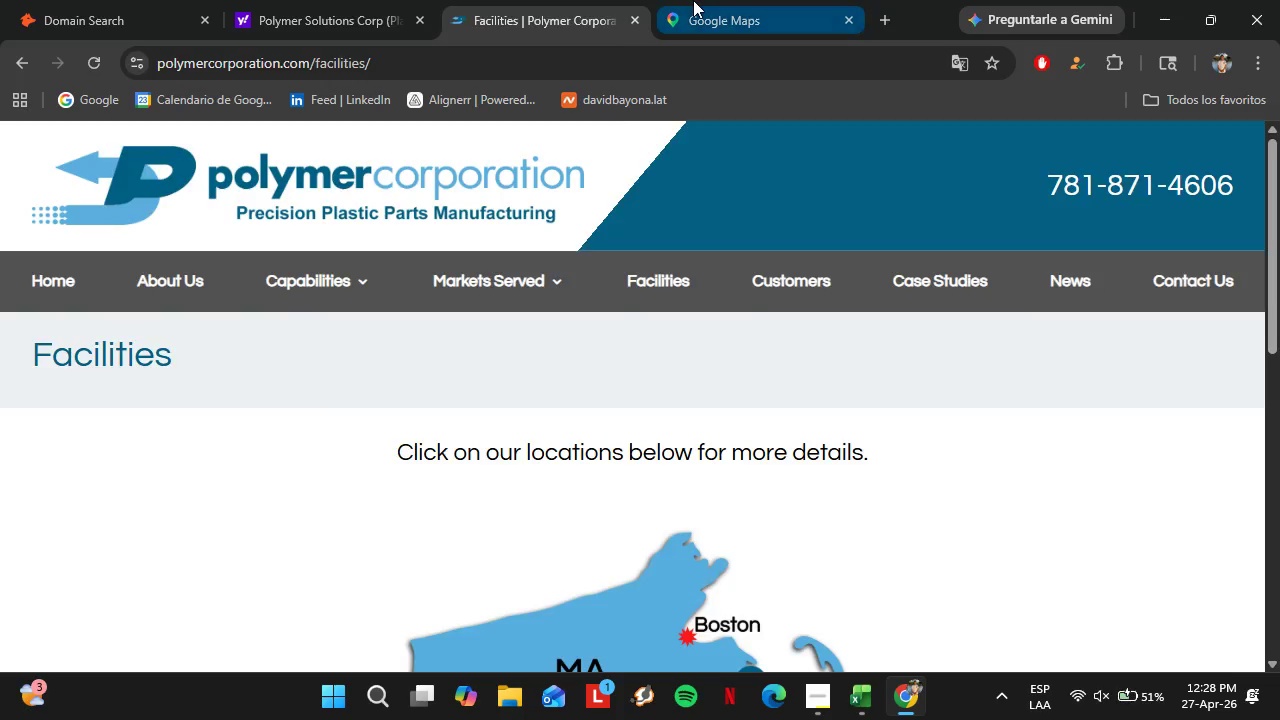 
left_click([693, 0])
 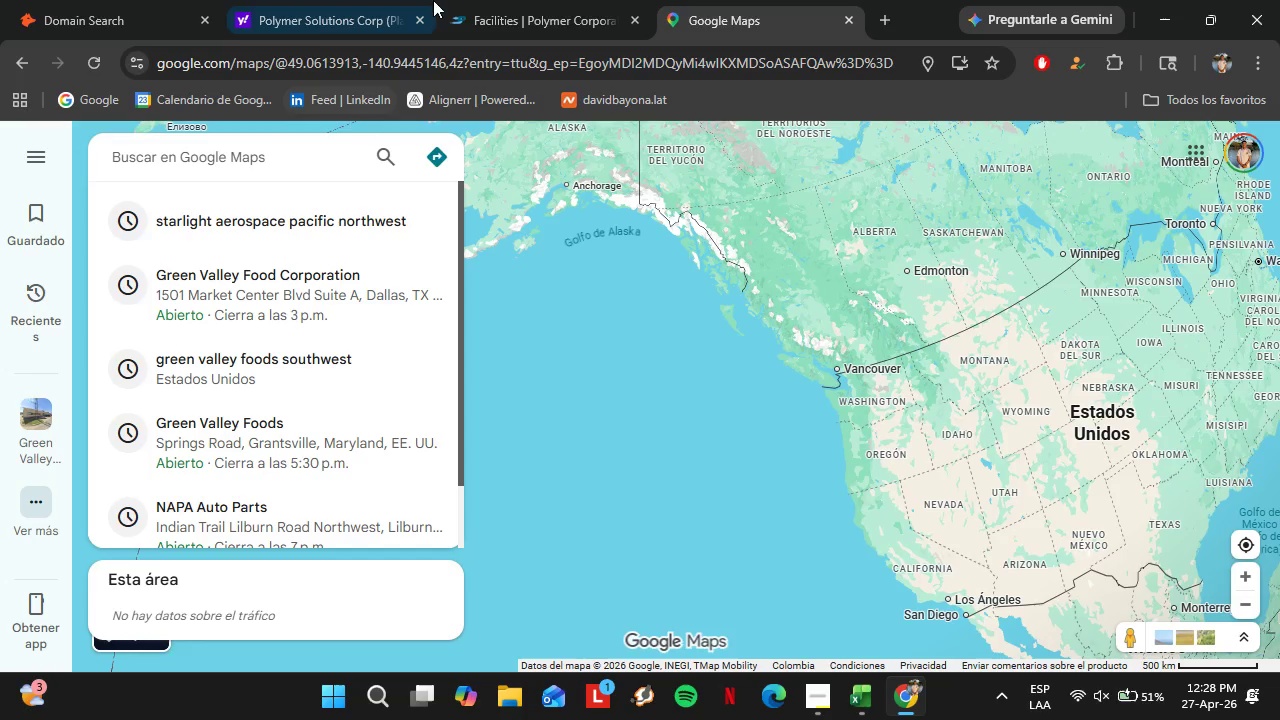 
left_click([354, 0])
 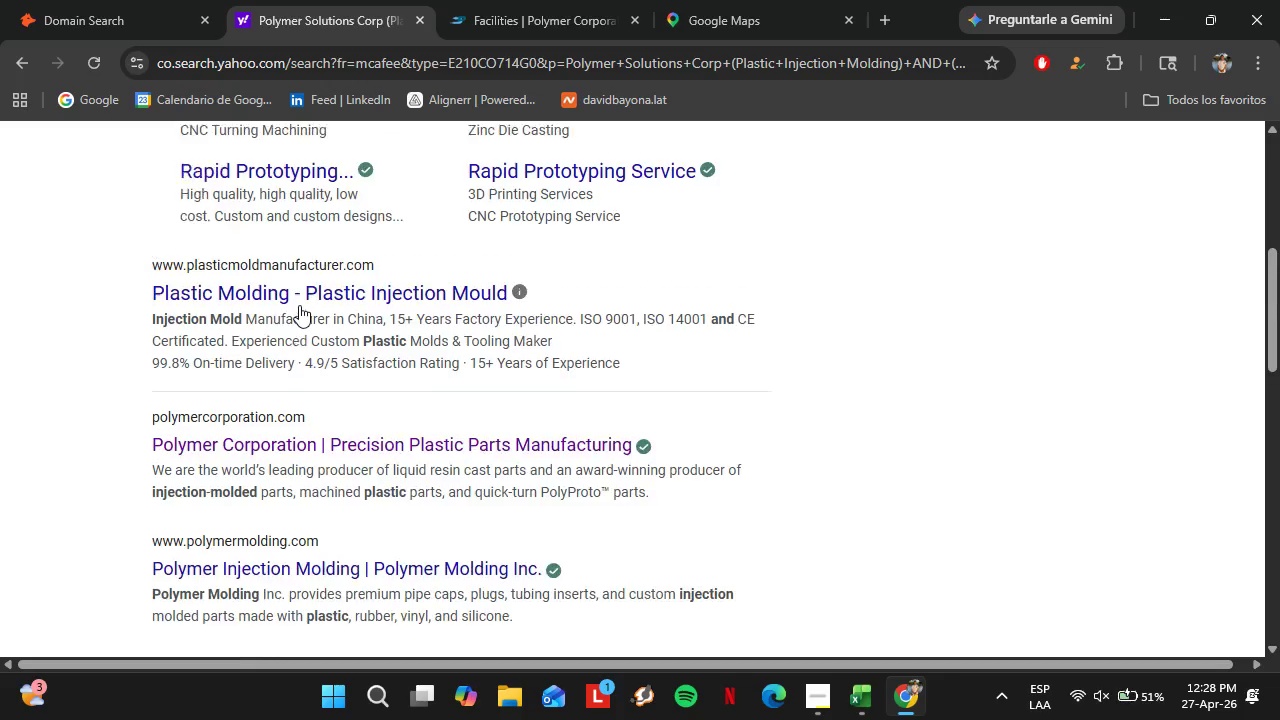 
left_click([146, 0])
 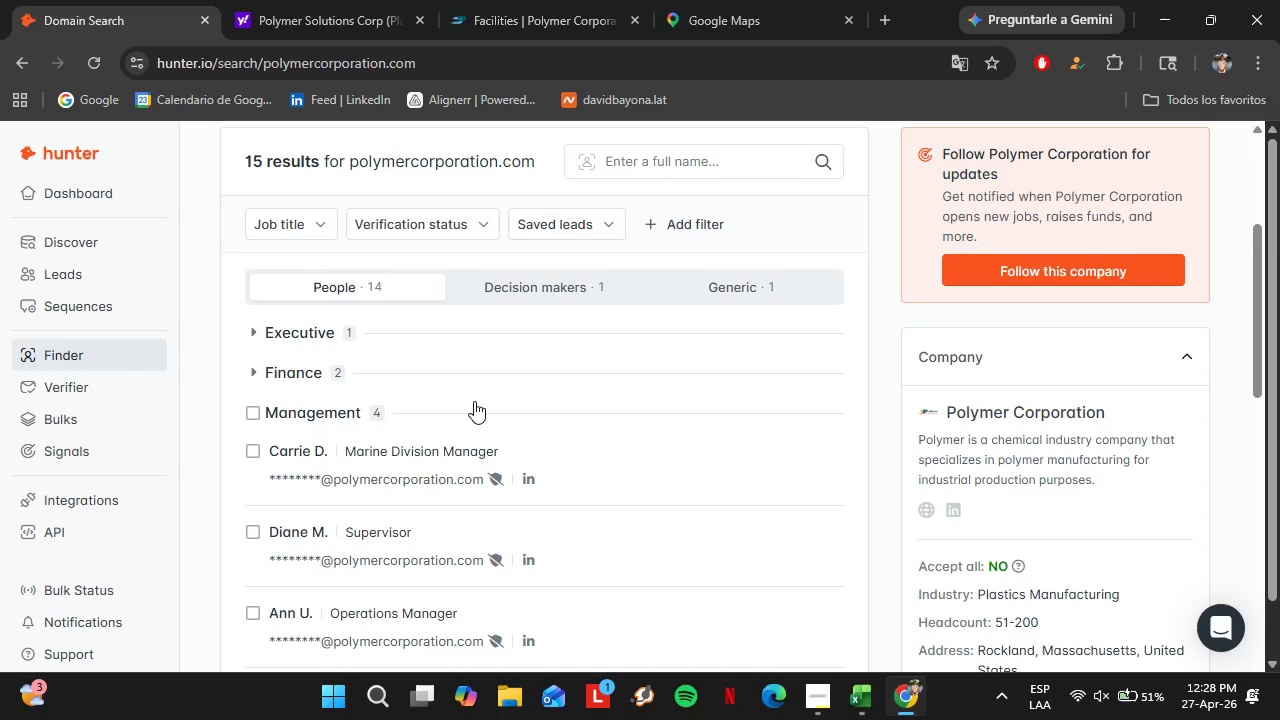 
scroll: coordinate [299, 305], scroll_direction: up, amount: 4.0
 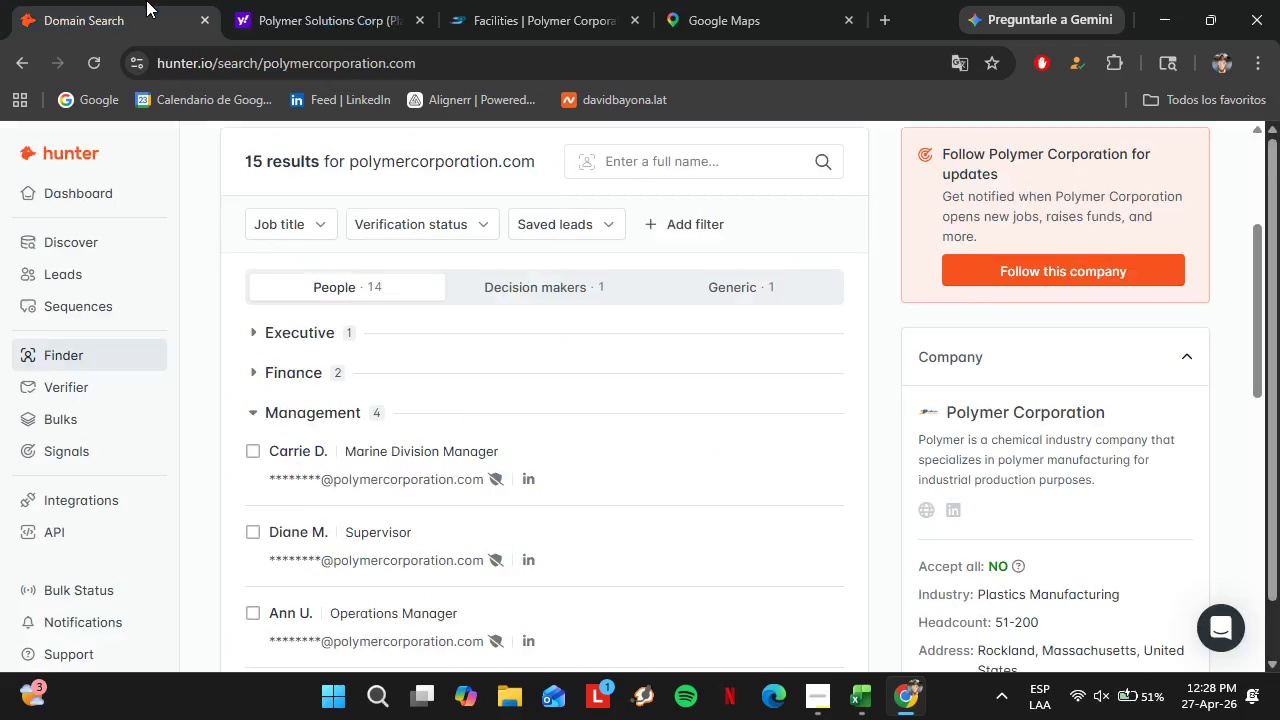 
scroll: coordinate [474, 401], scroll_direction: down, amount: 3.0
 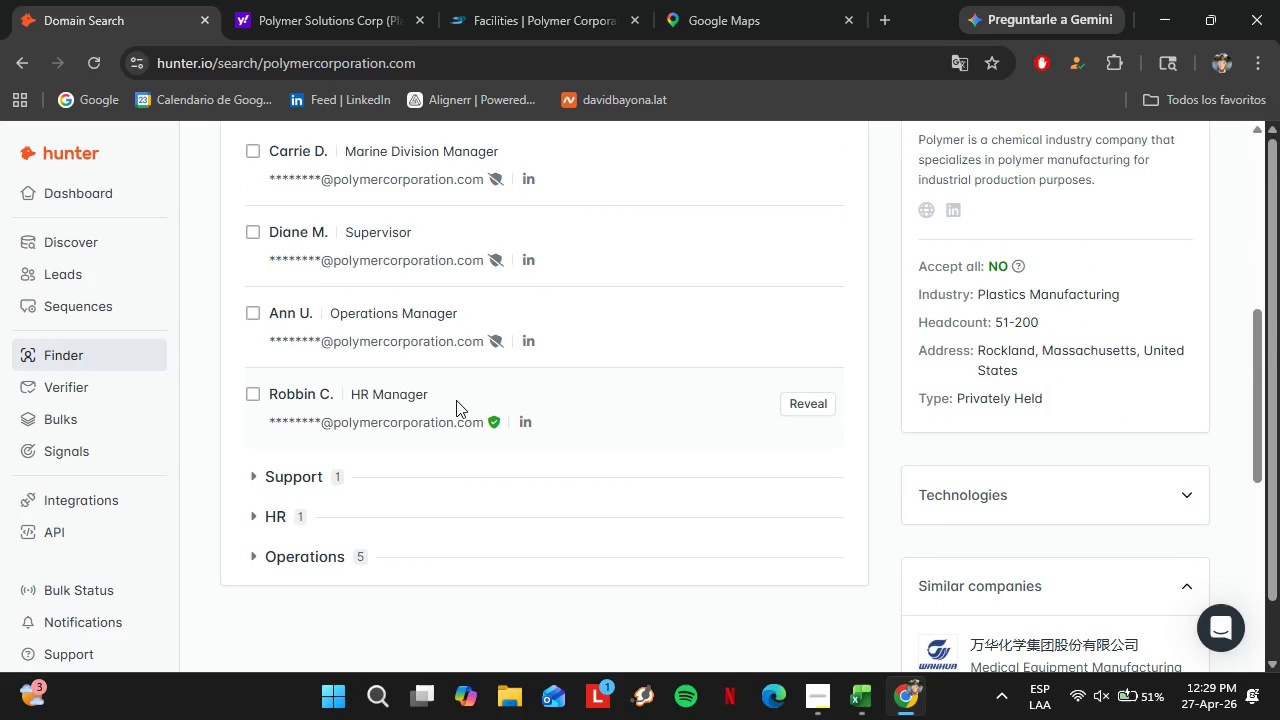 
wait(15.79)
 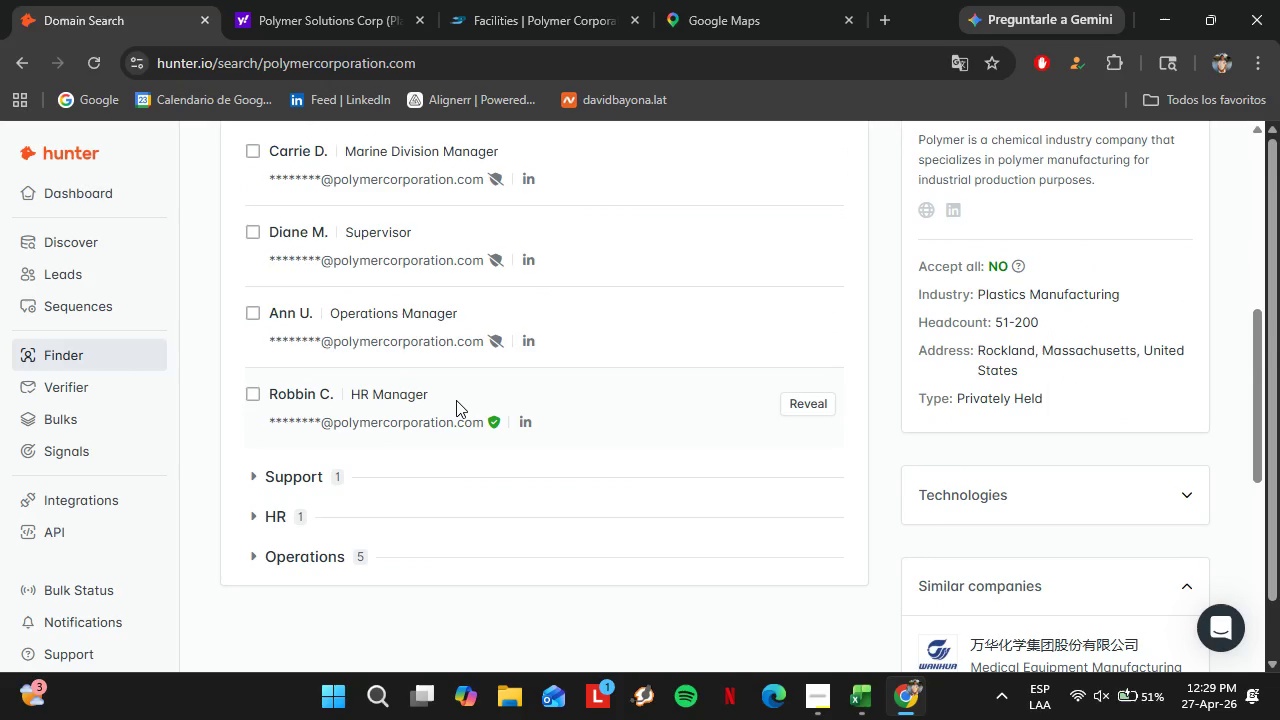 
scroll: coordinate [445, 430], scroll_direction: up, amount: 7.0
 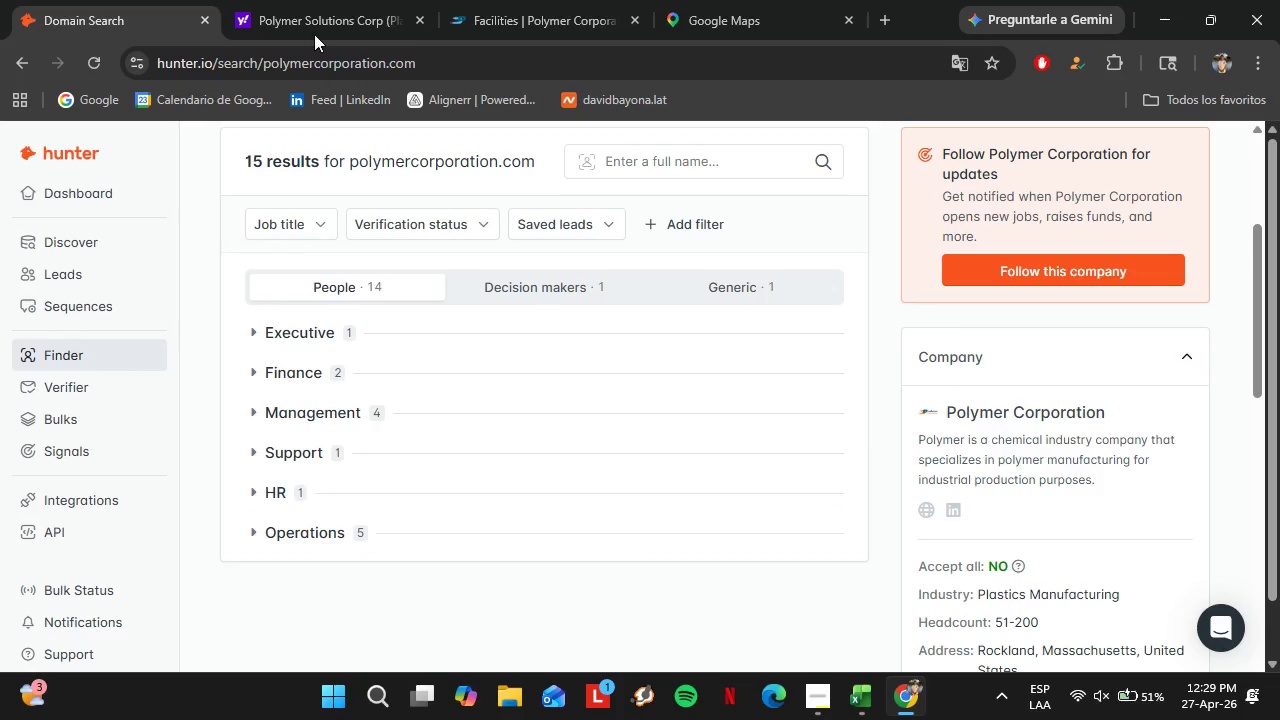 
double_click([314, 30])
 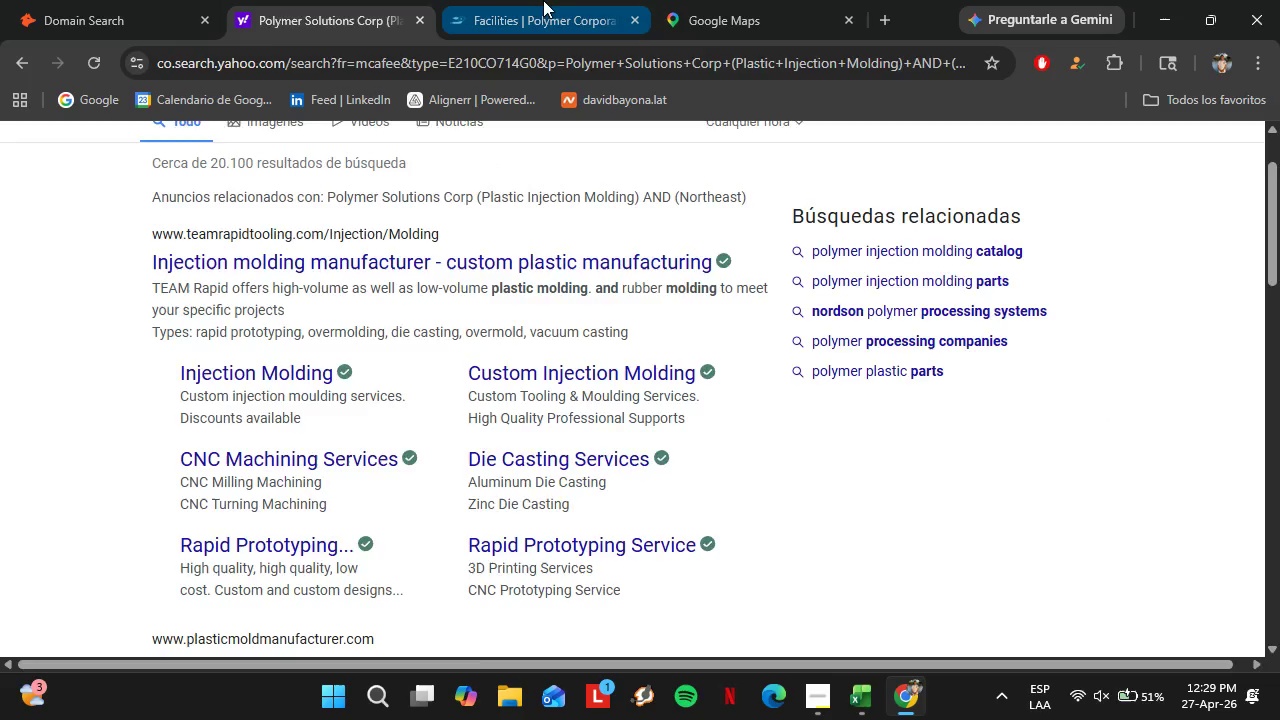 
left_click([543, 0])
 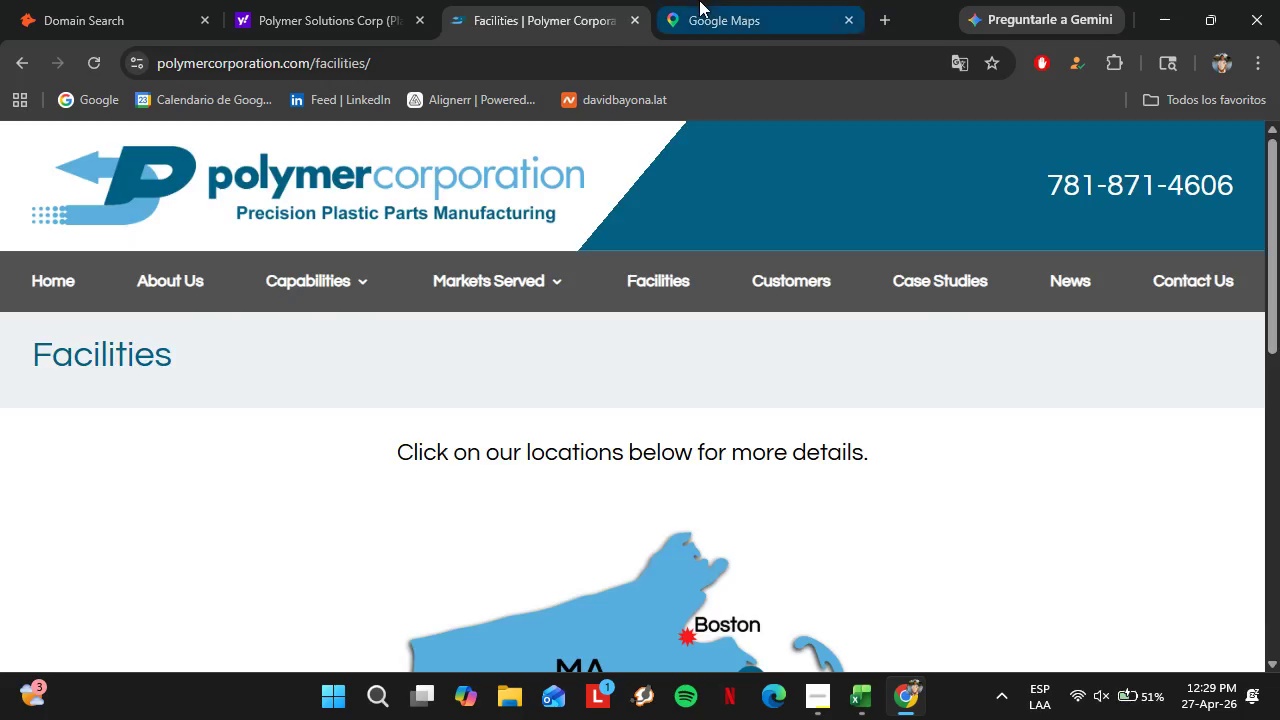 
left_click([699, 0])
 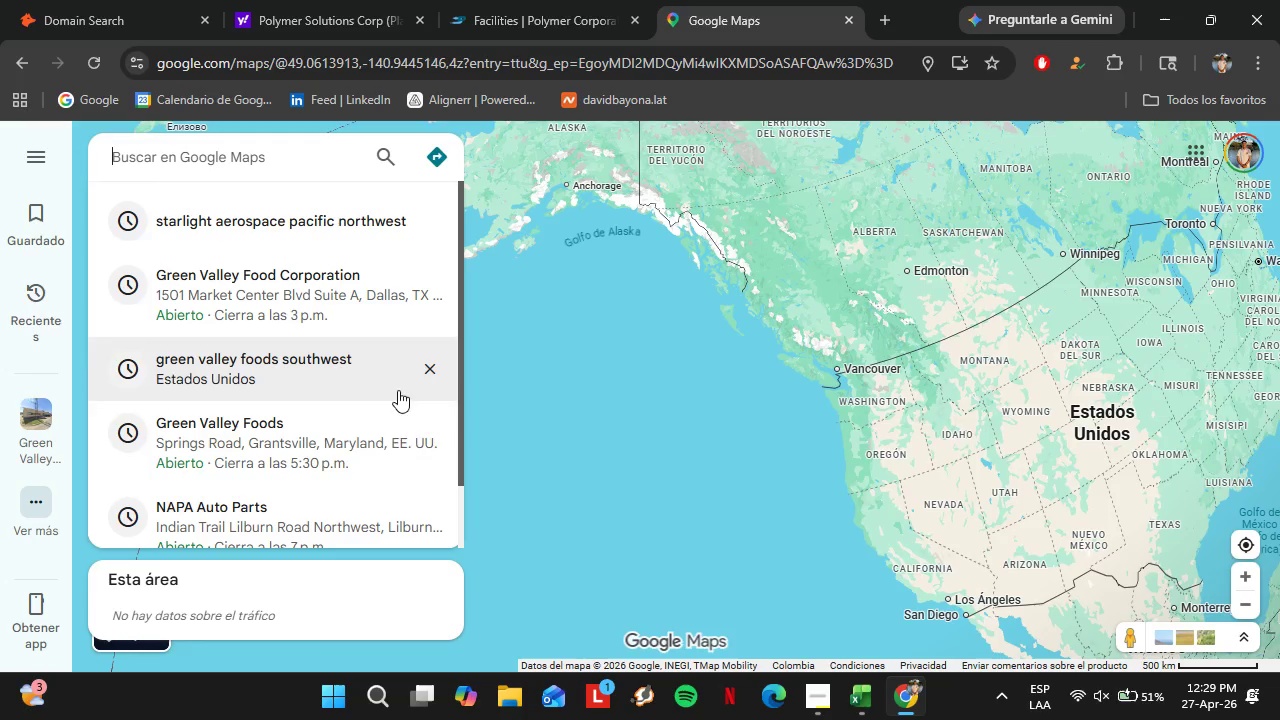 
scroll: coordinate [281, 382], scroll_direction: none, amount: 0.0
 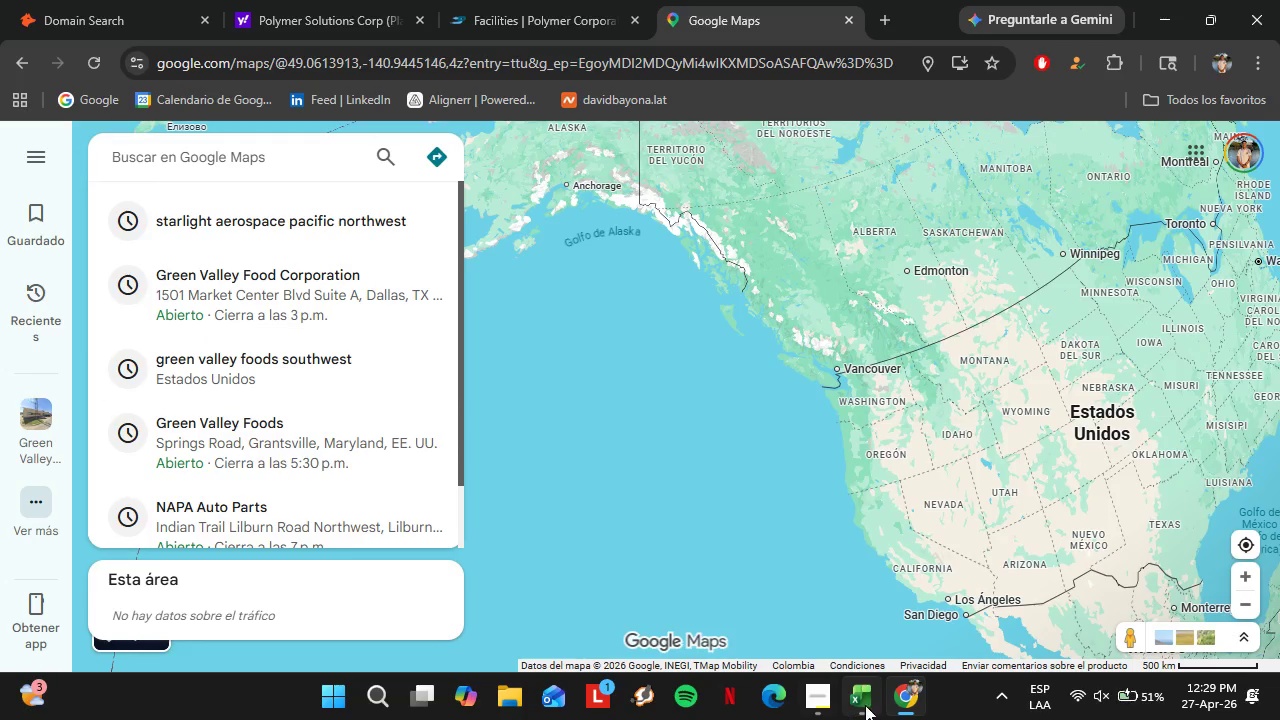 
left_click([869, 703])
 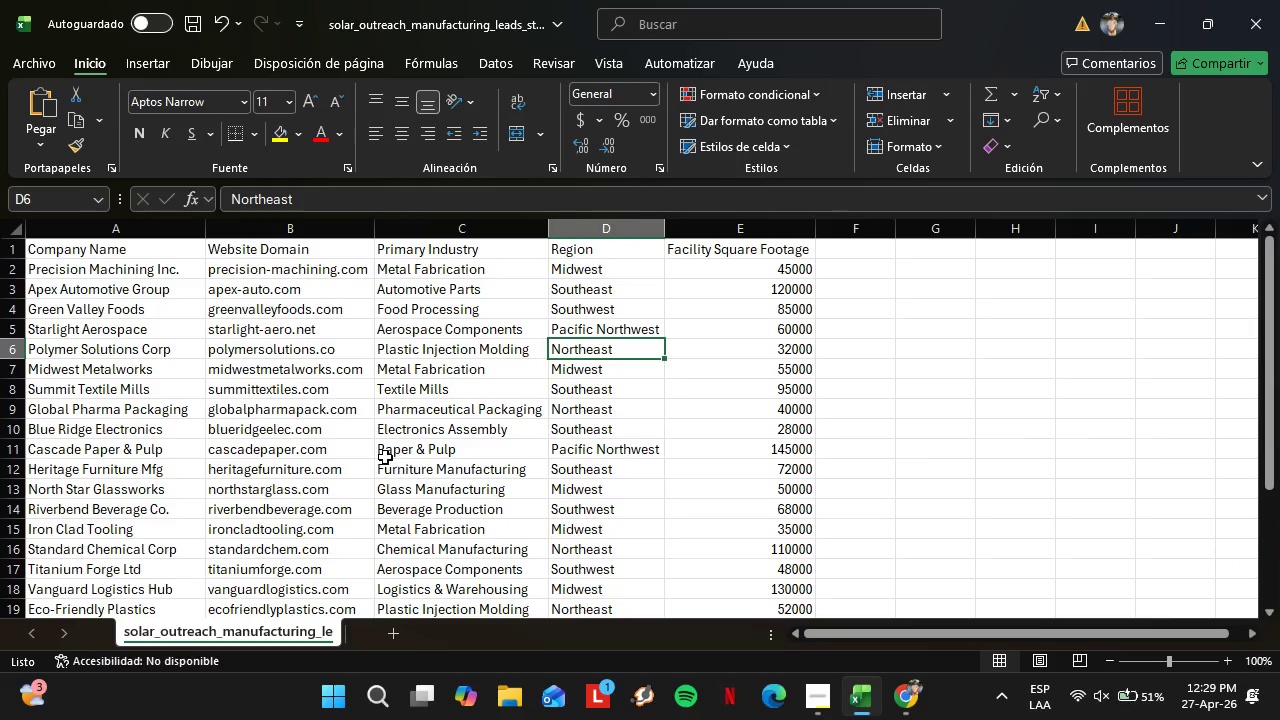 
scroll: coordinate [544, 455], scroll_direction: up, amount: 5.0
 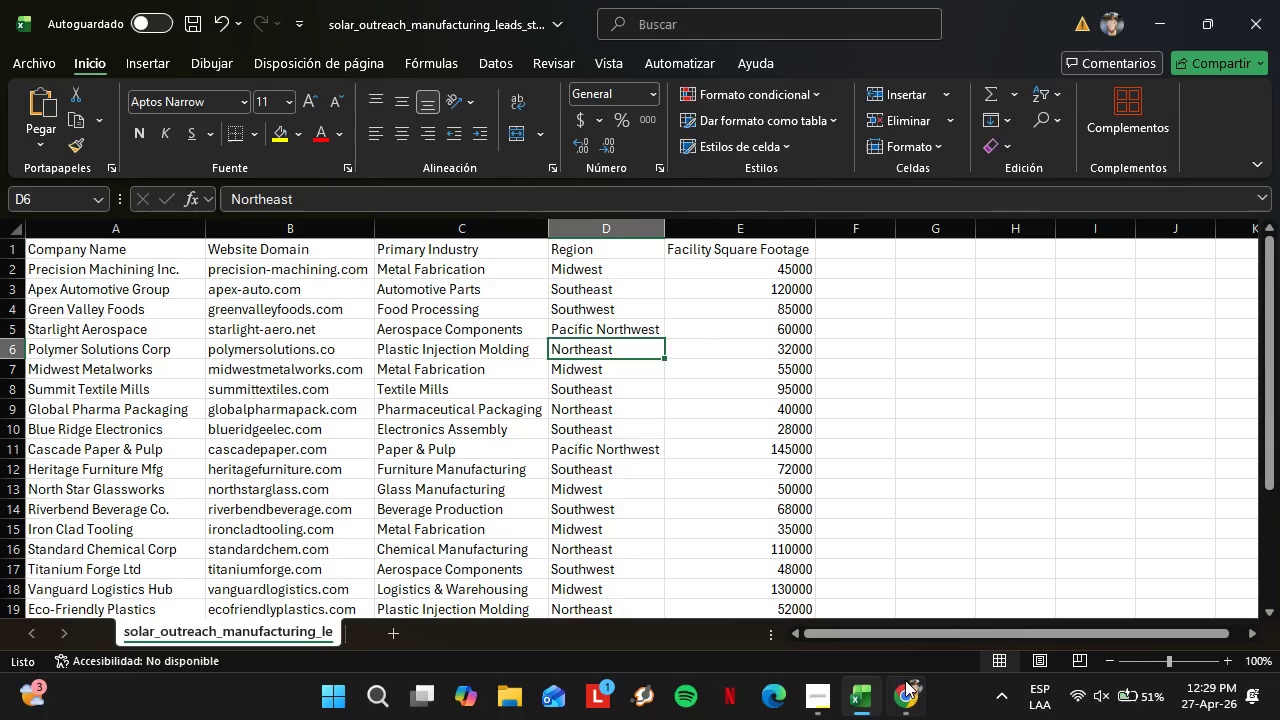 
left_click([907, 689])
 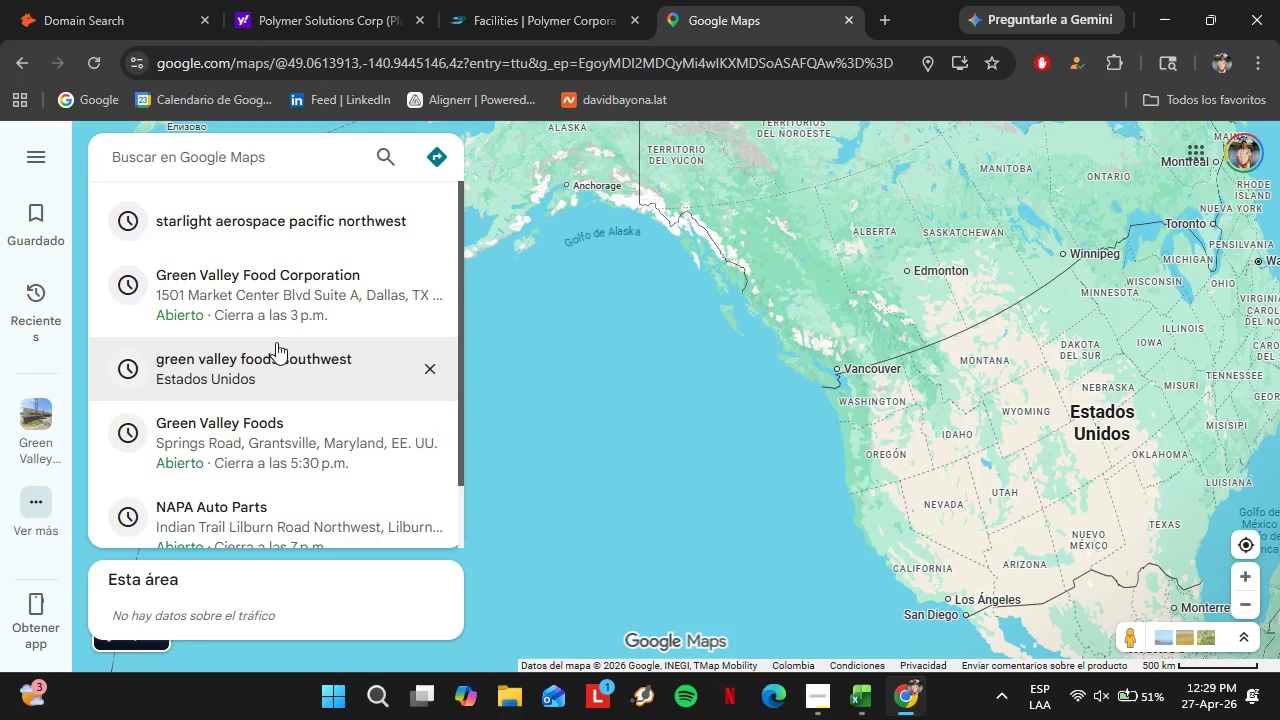 
scroll: coordinate [276, 339], scroll_direction: up, amount: 1.0
 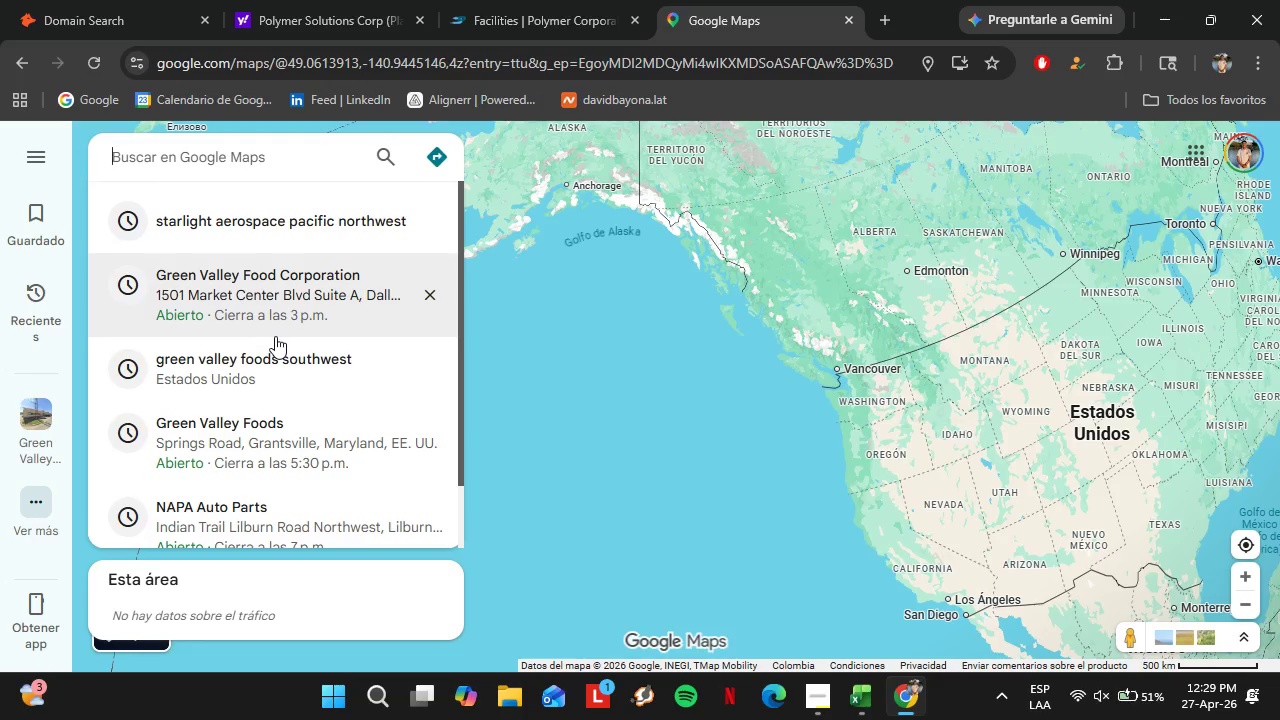 
wait(10.12)
 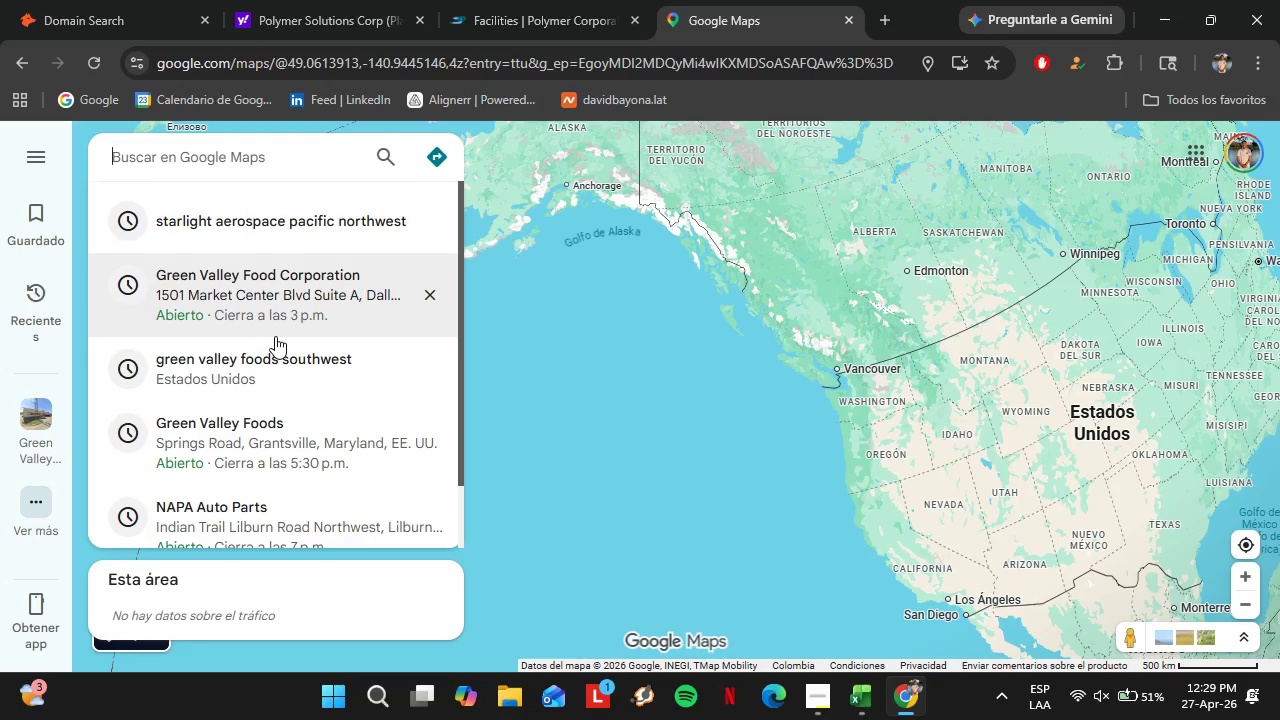 
mouse_move([434, 114])
 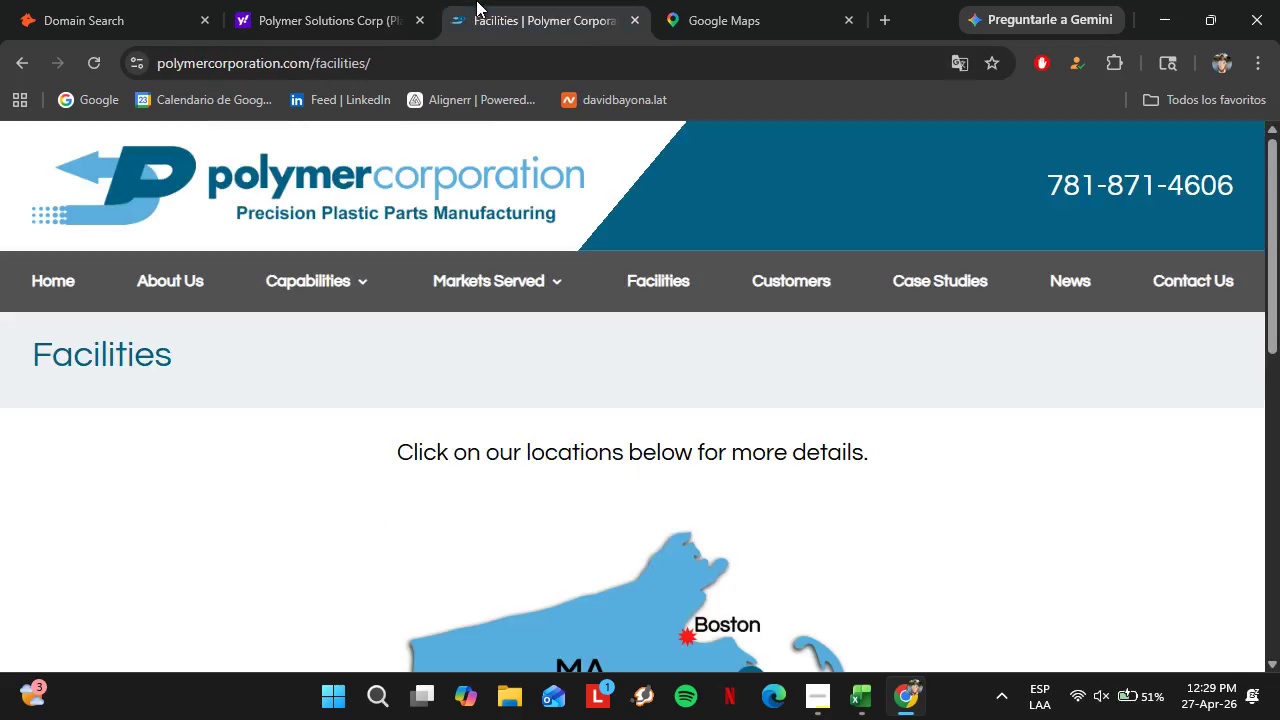 
left_click([476, 0])
 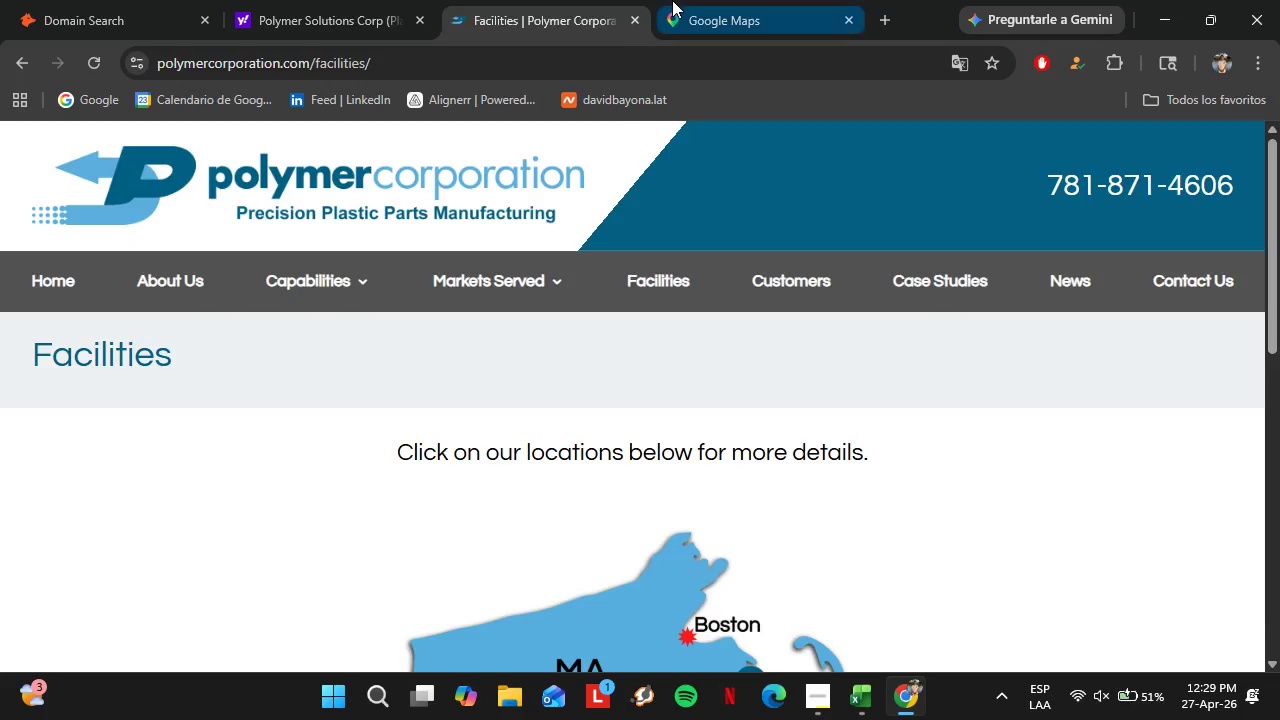 
left_click([673, 0])
 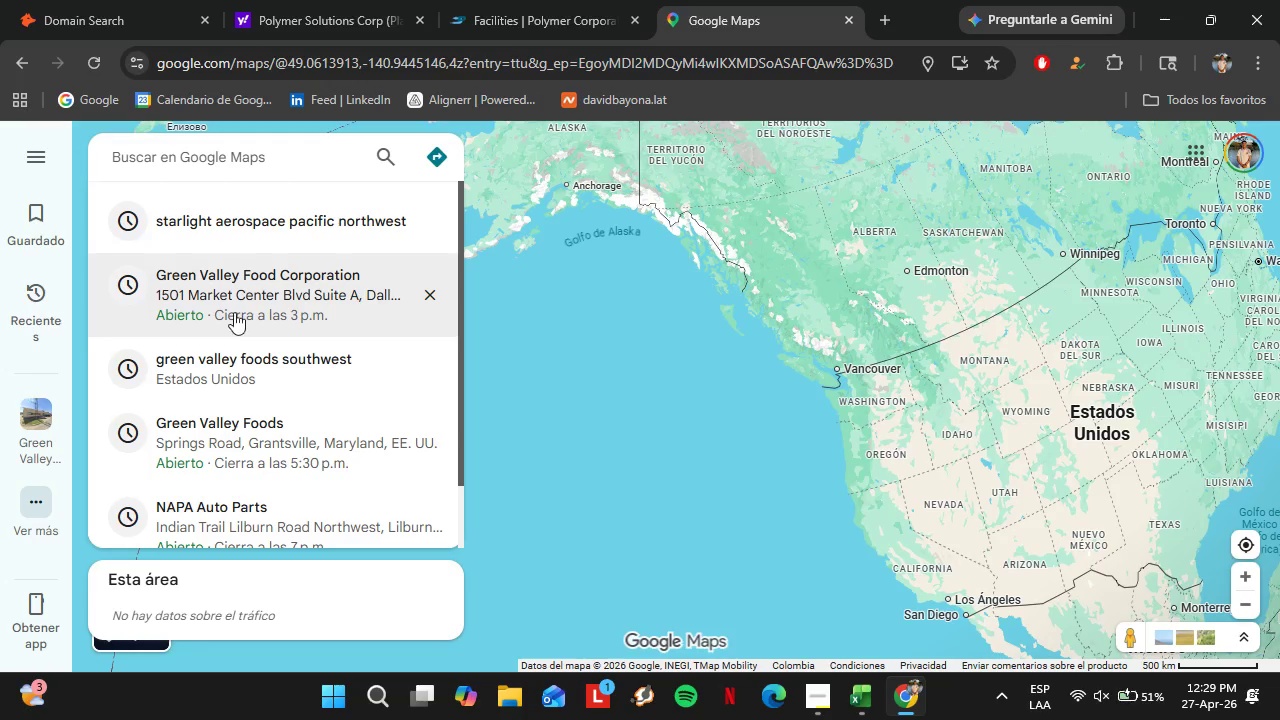 
scroll: coordinate [300, 382], scroll_direction: up, amount: 5.0
 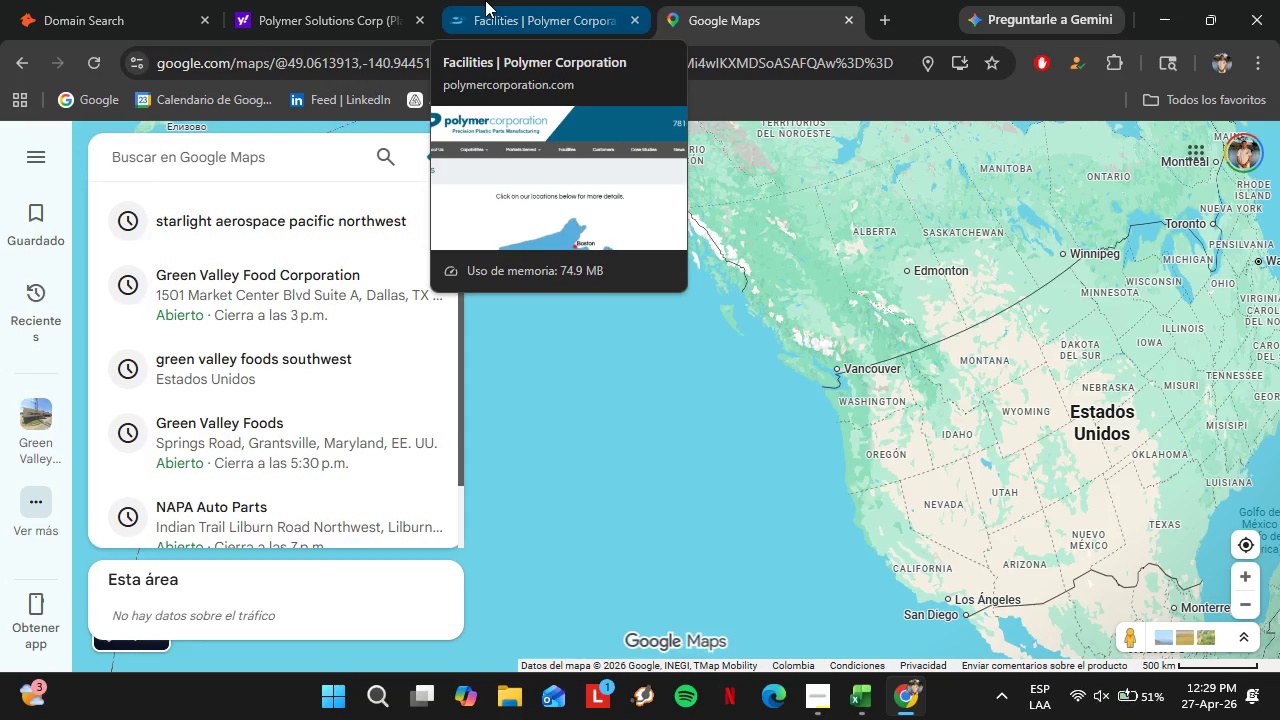 
left_click([485, 0])
 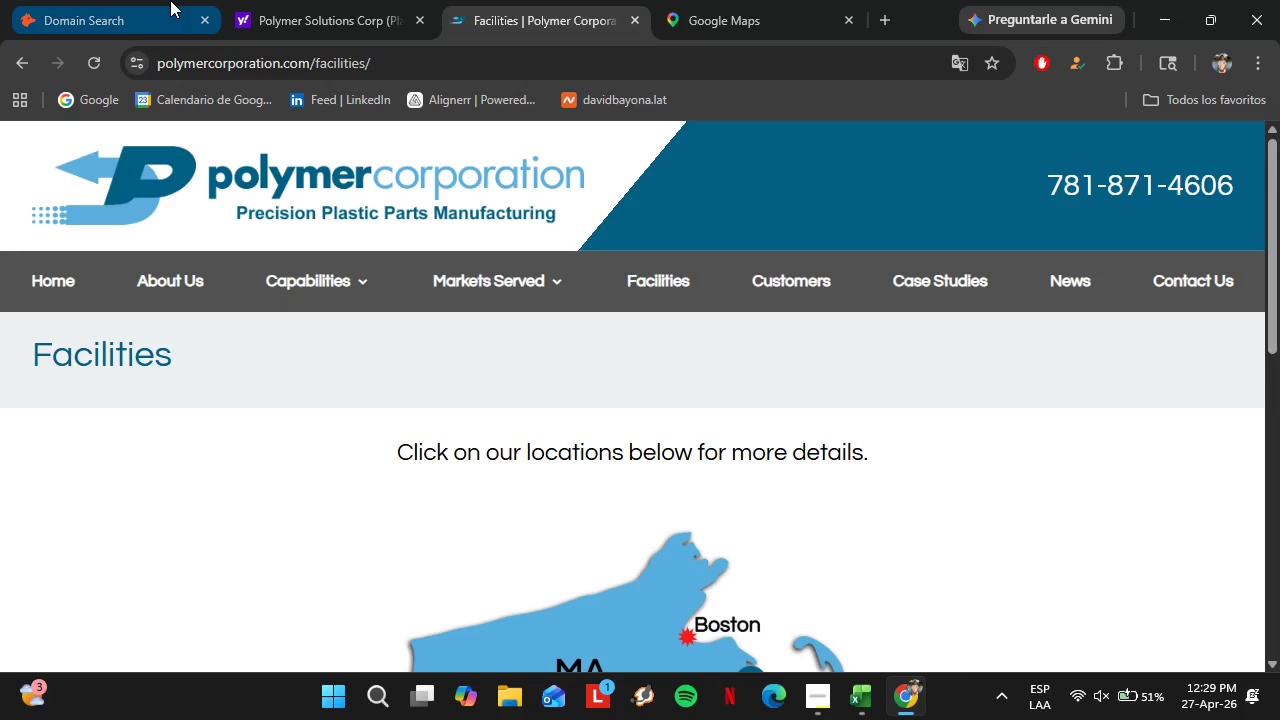 
left_click([167, 0])
 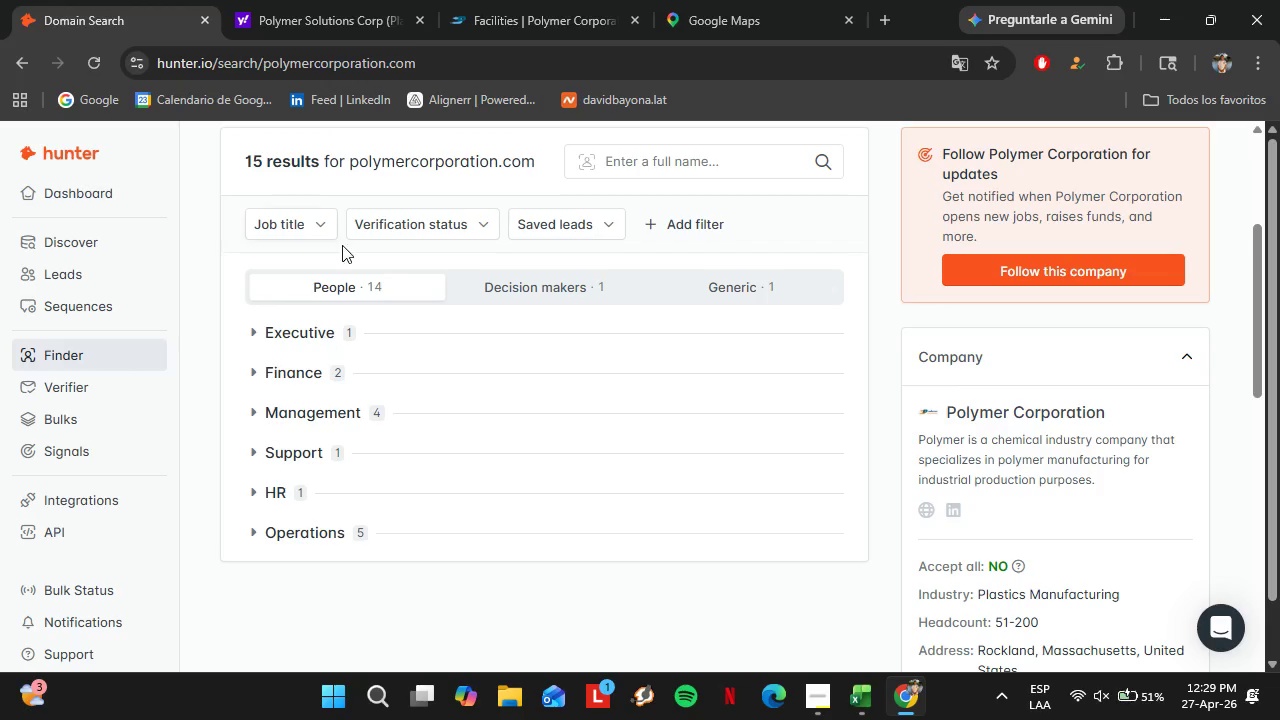 
left_click([299, 225])
 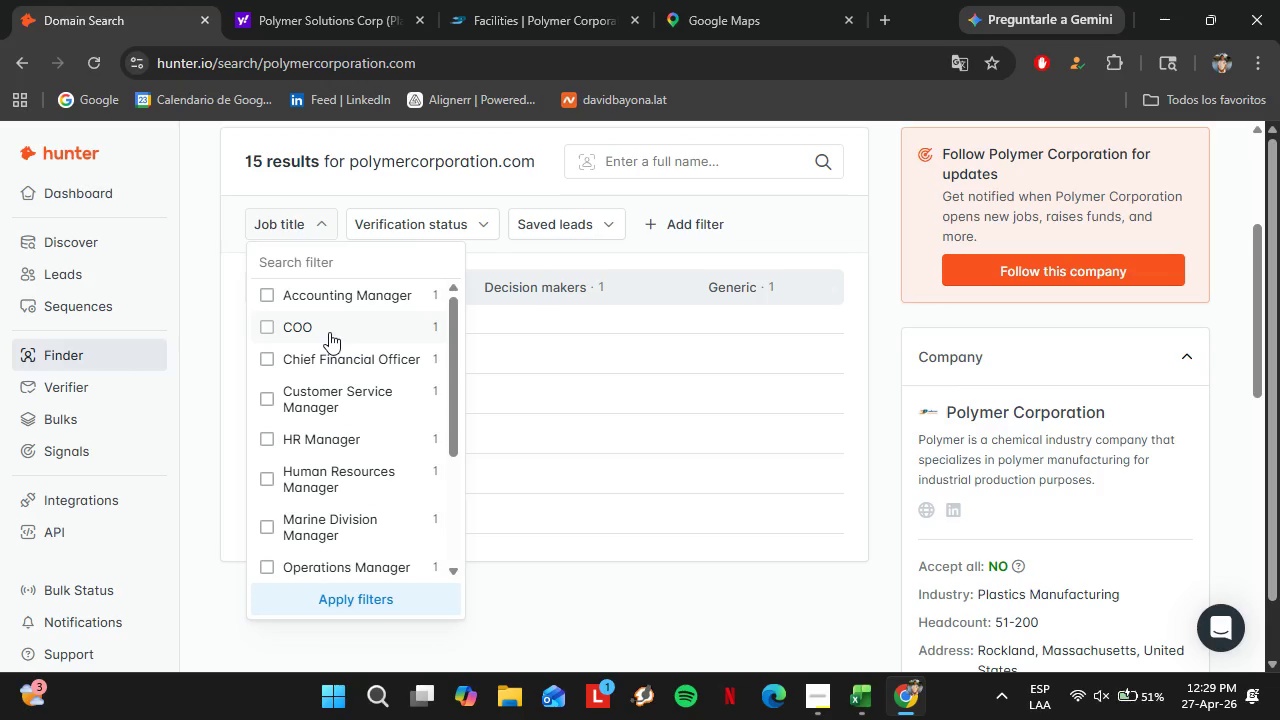 
scroll: coordinate [321, 339], scroll_direction: down, amount: 2.0
 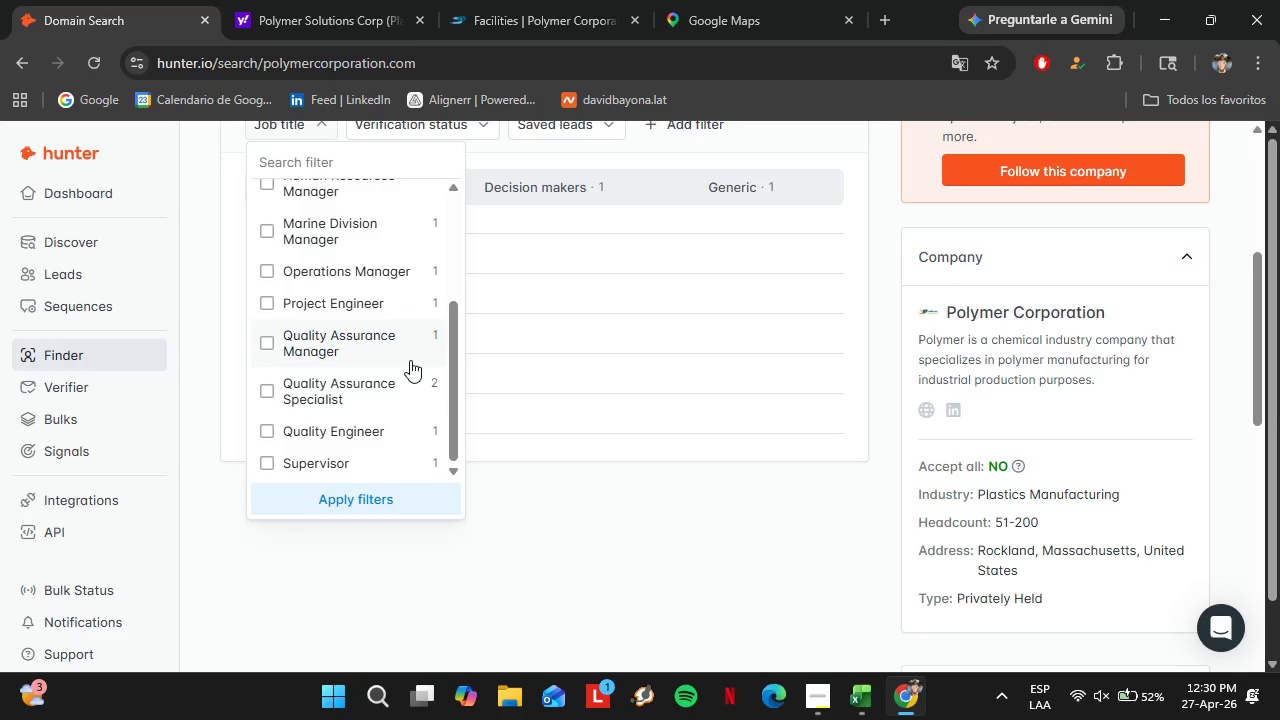 
wait(18.43)
 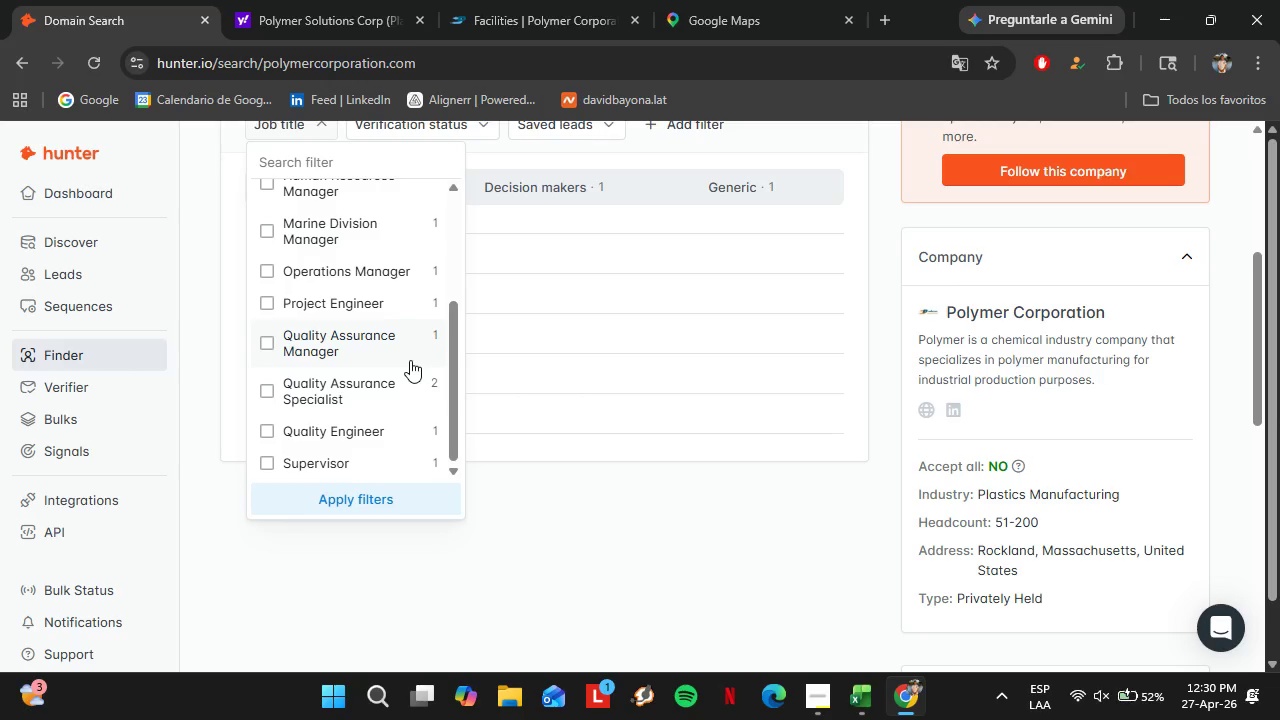 
left_click([276, 263])
 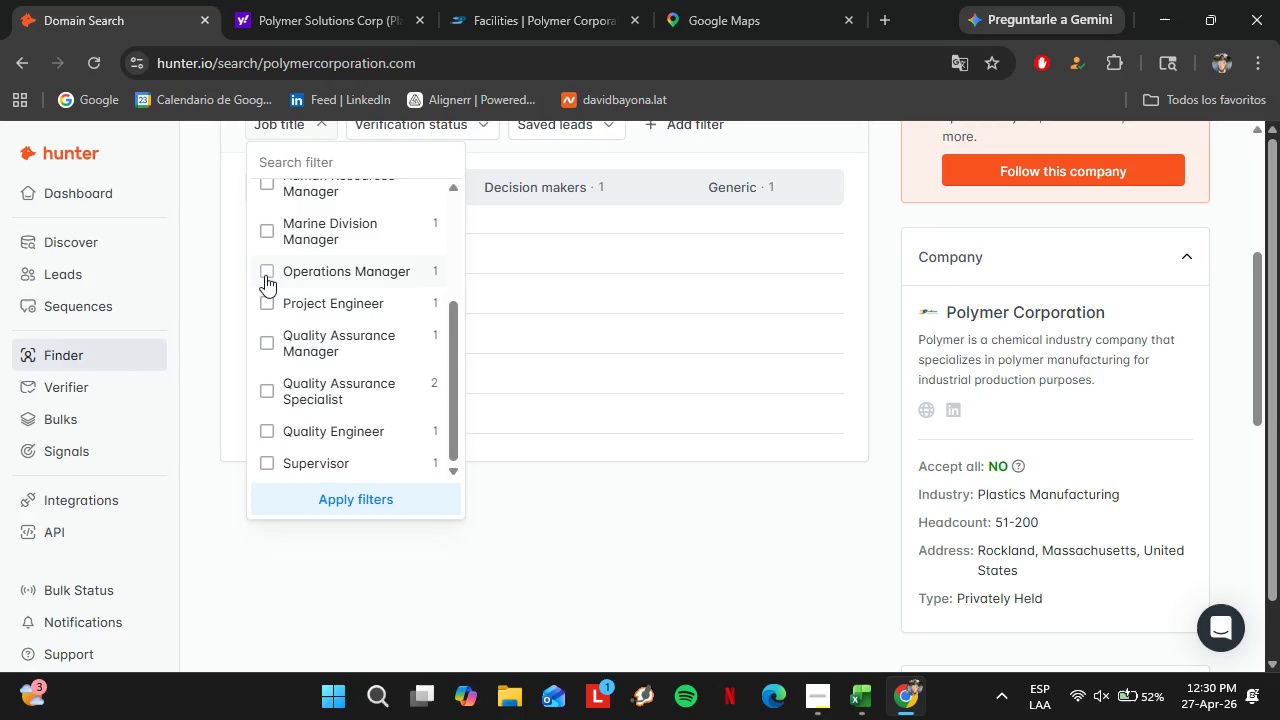 
left_click([265, 273])
 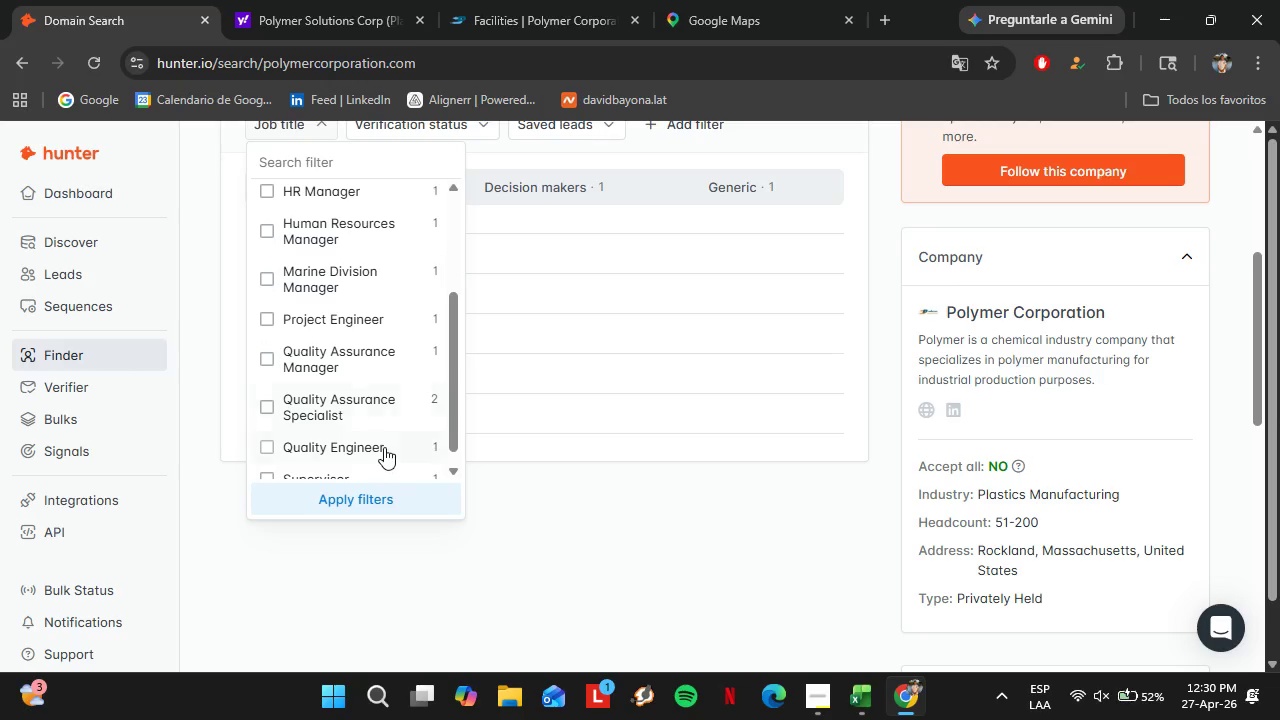 
scroll: coordinate [368, 416], scroll_direction: up, amount: 6.0
 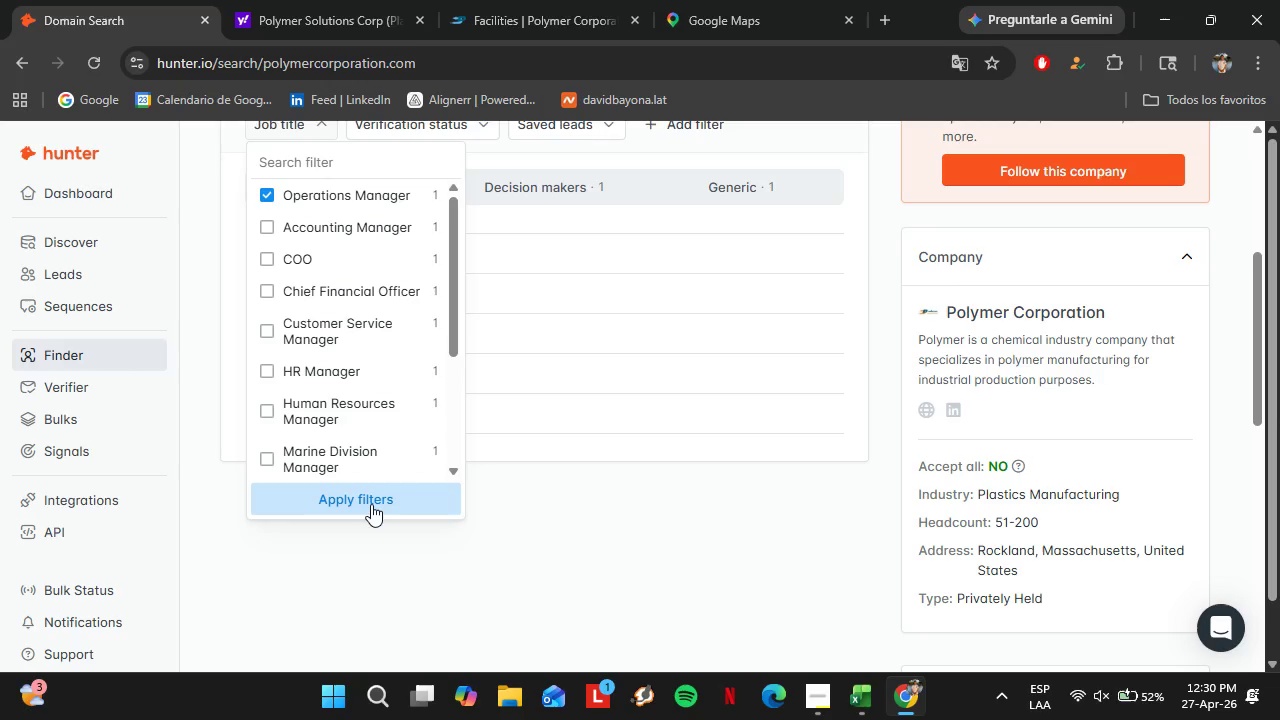 
left_click([371, 504])
 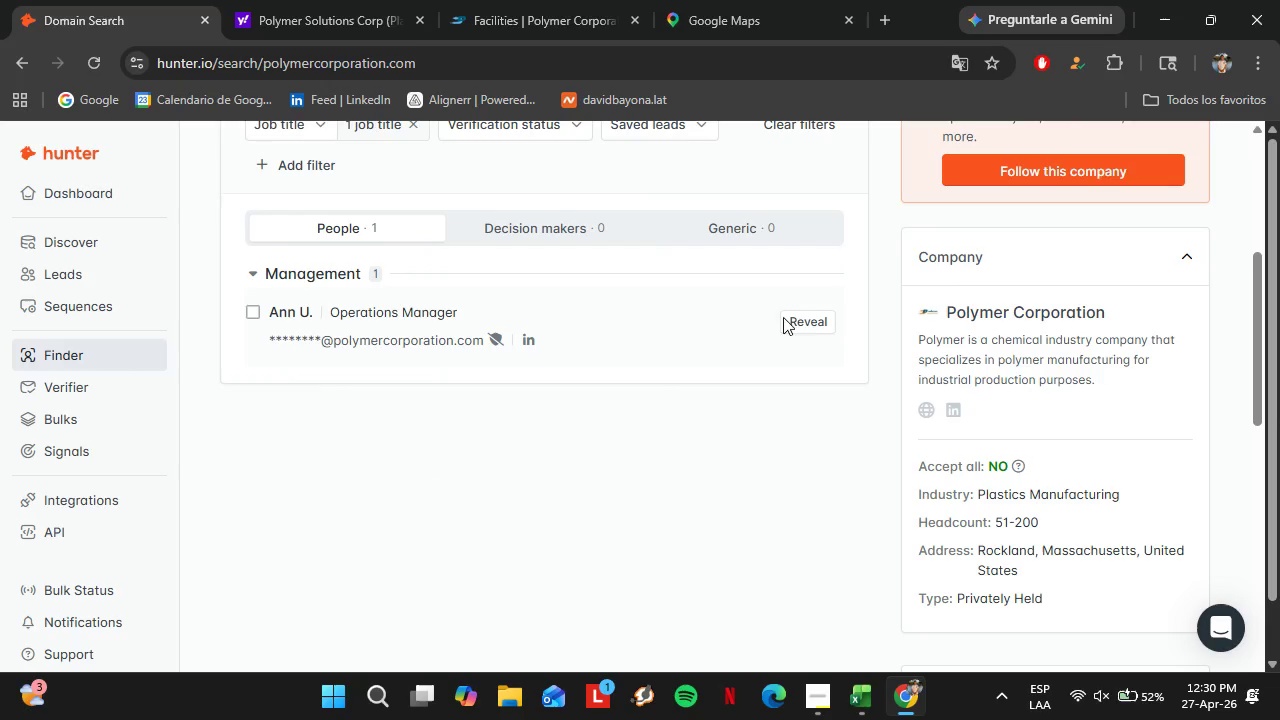 
left_click([794, 314])
 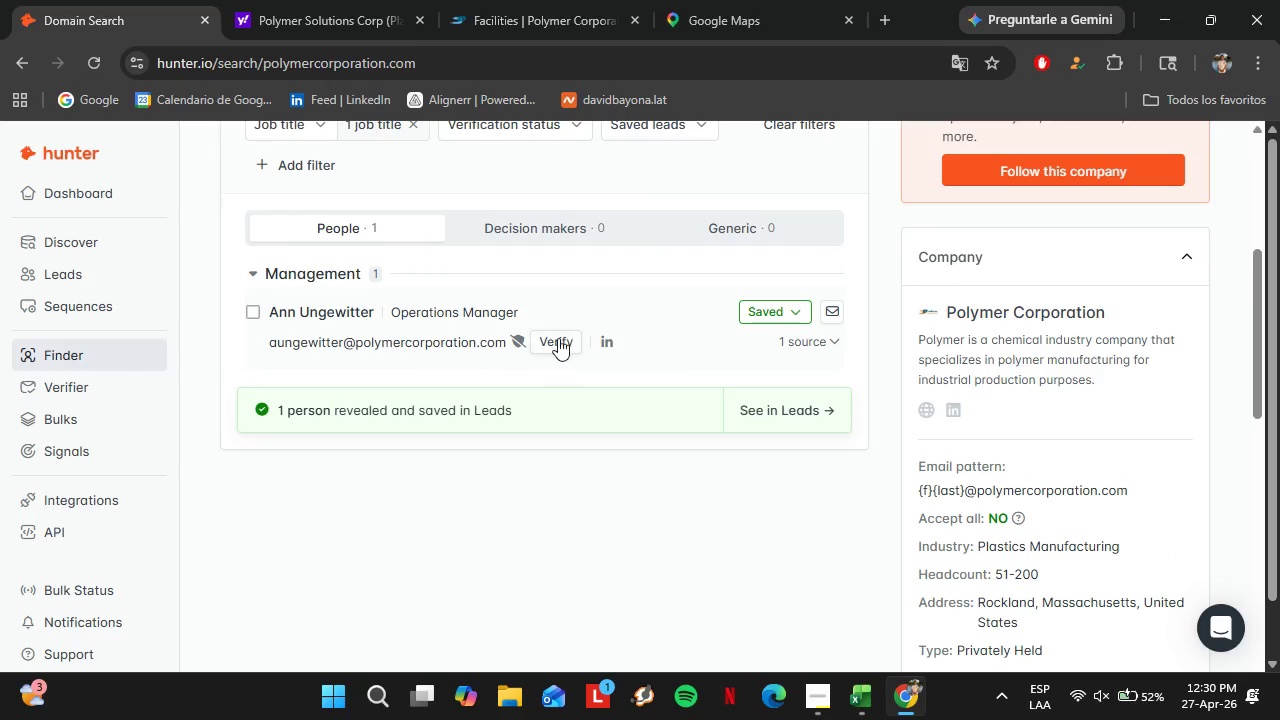 
left_click_drag(start_coordinate=[562, 340], to_coordinate=[560, 351])
 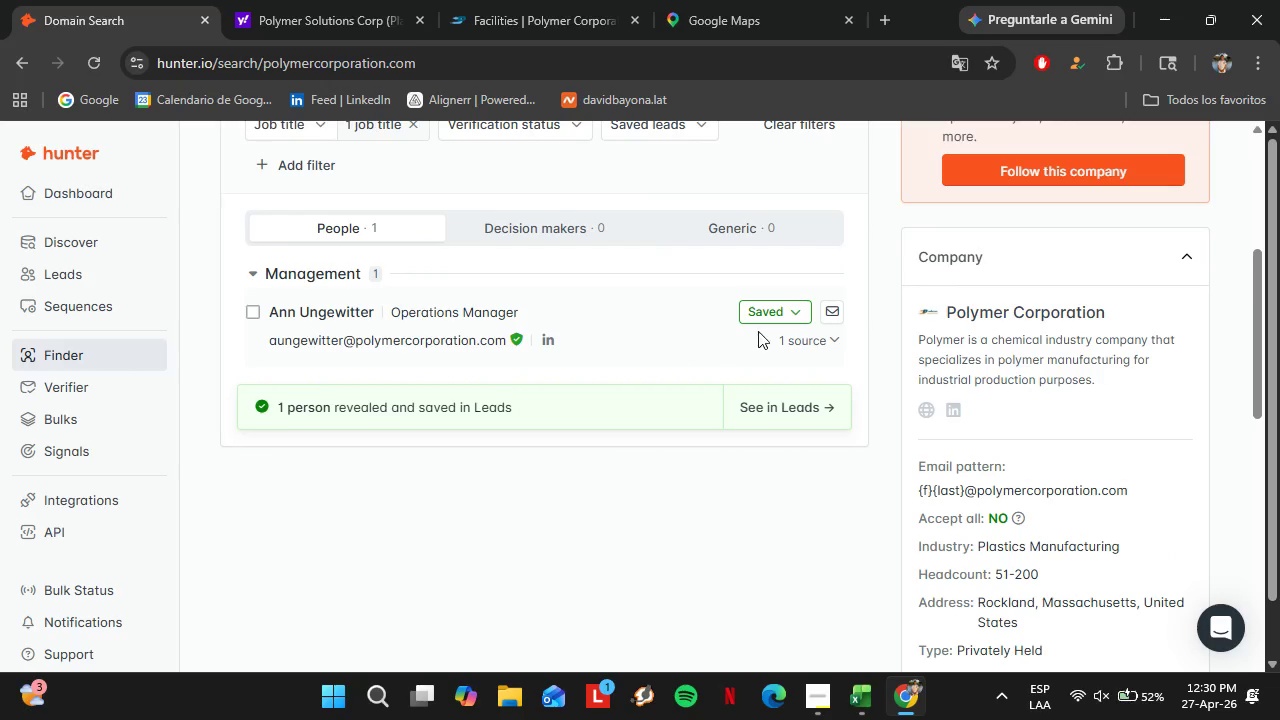 
left_click([765, 306])
 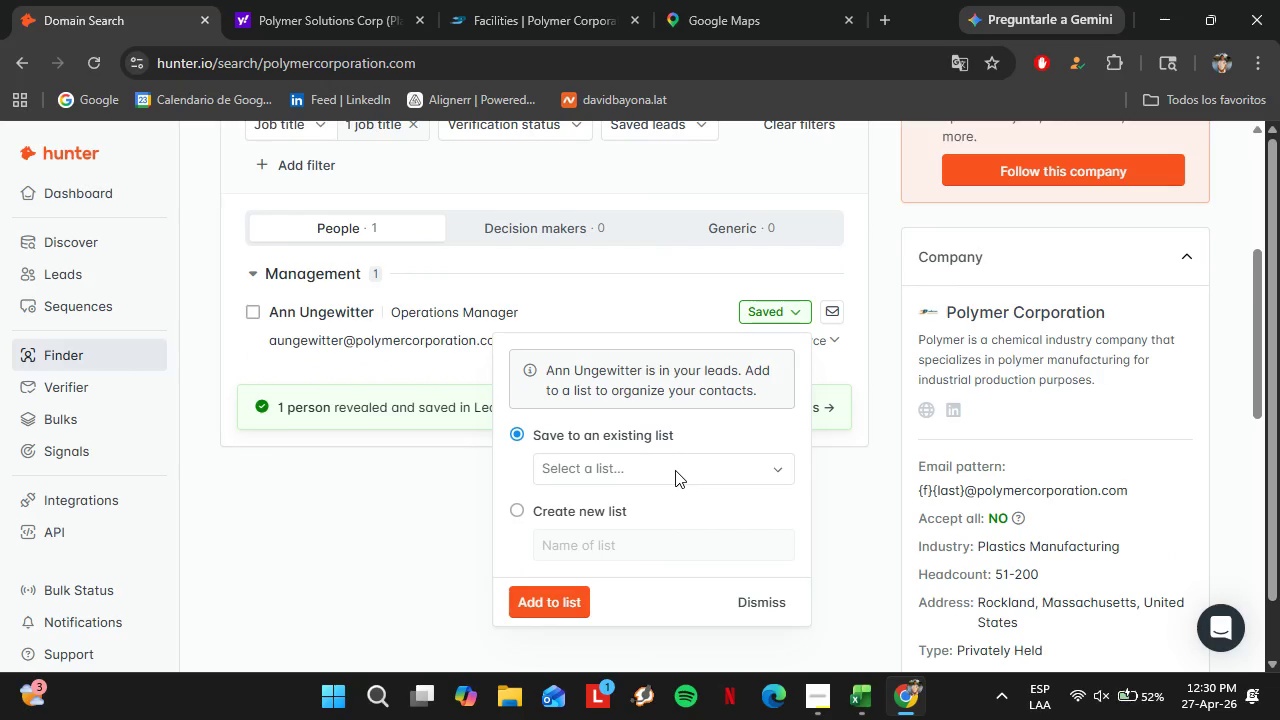 
left_click([675, 470])
 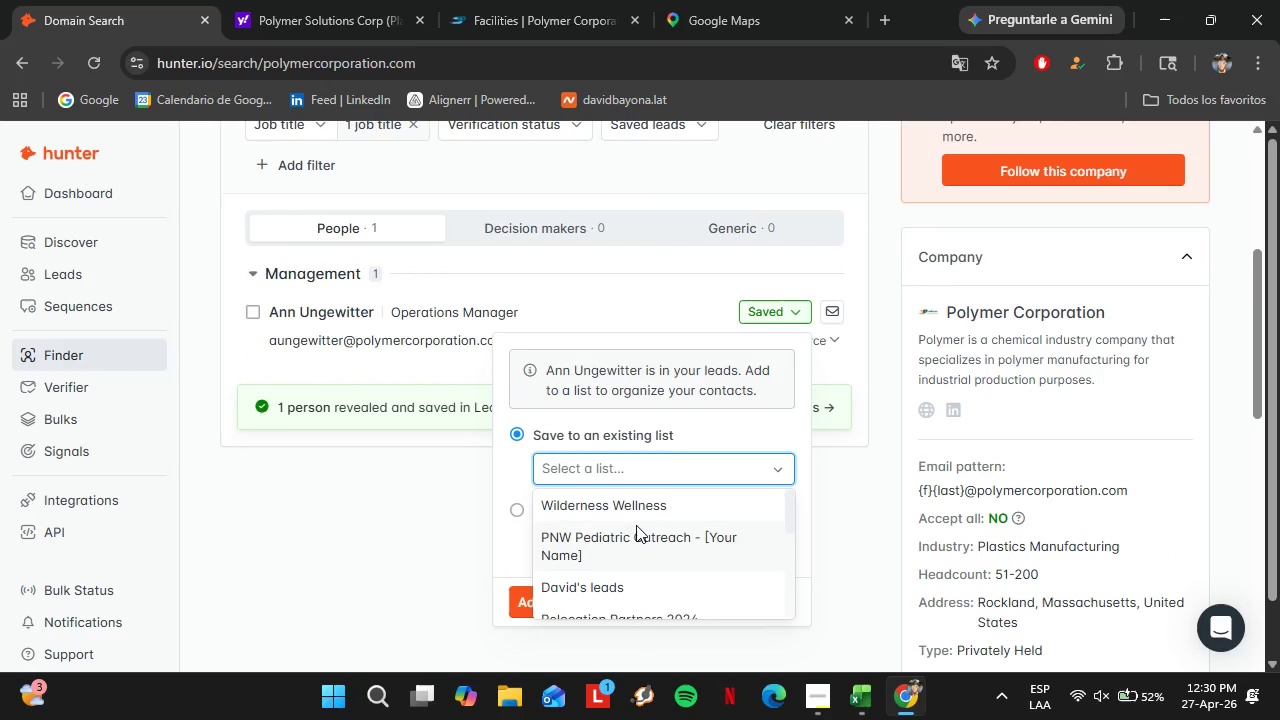 
left_click([621, 510])
 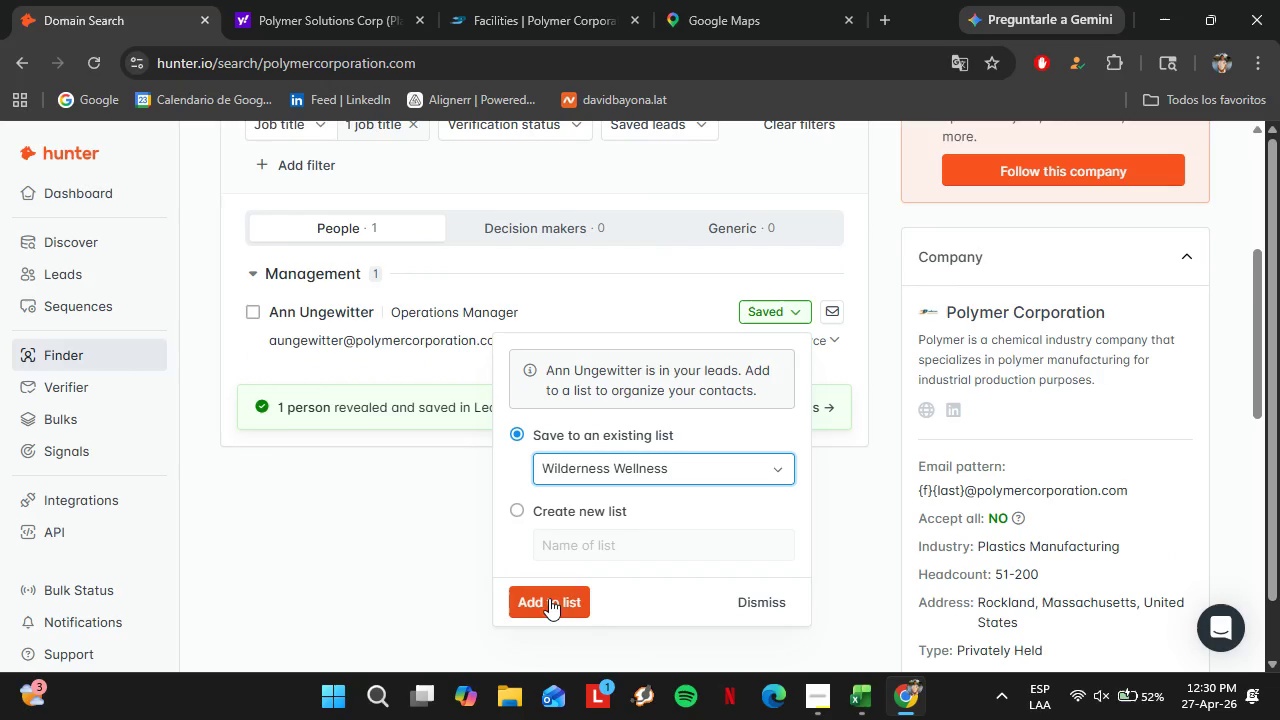 
left_click([549, 598])
 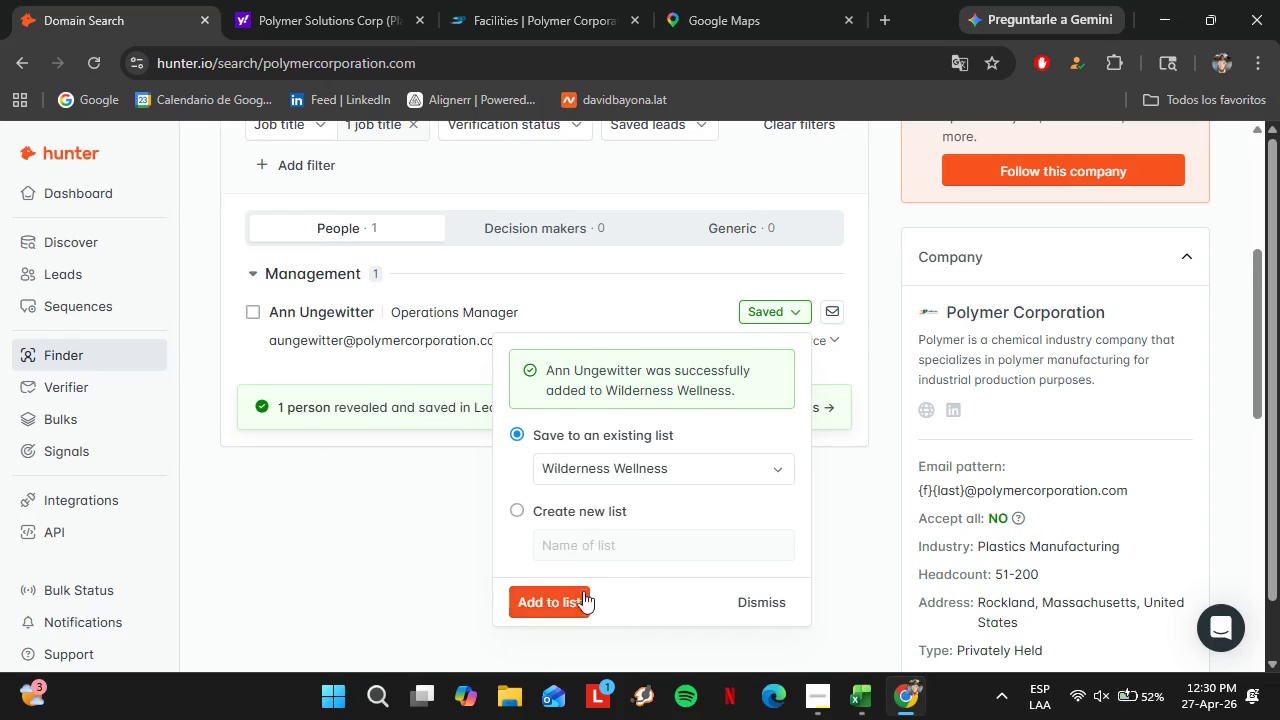 
left_click([573, 596])
 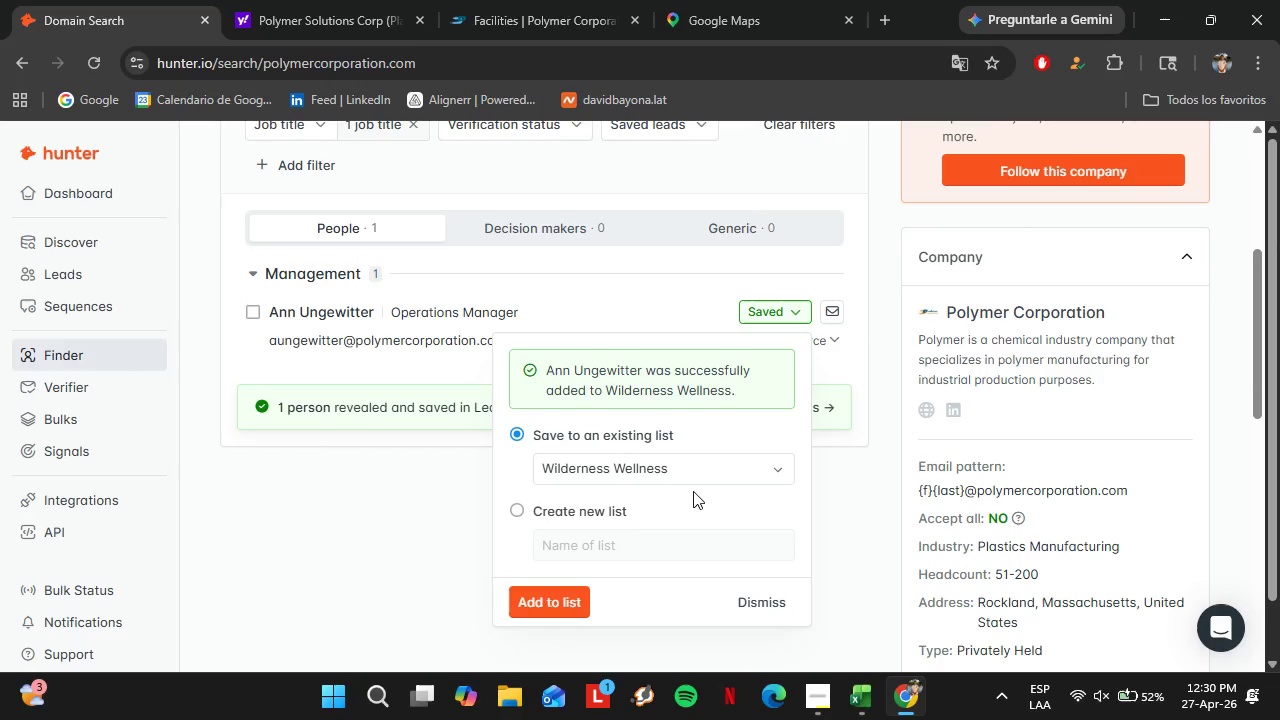 
left_click([679, 478])
 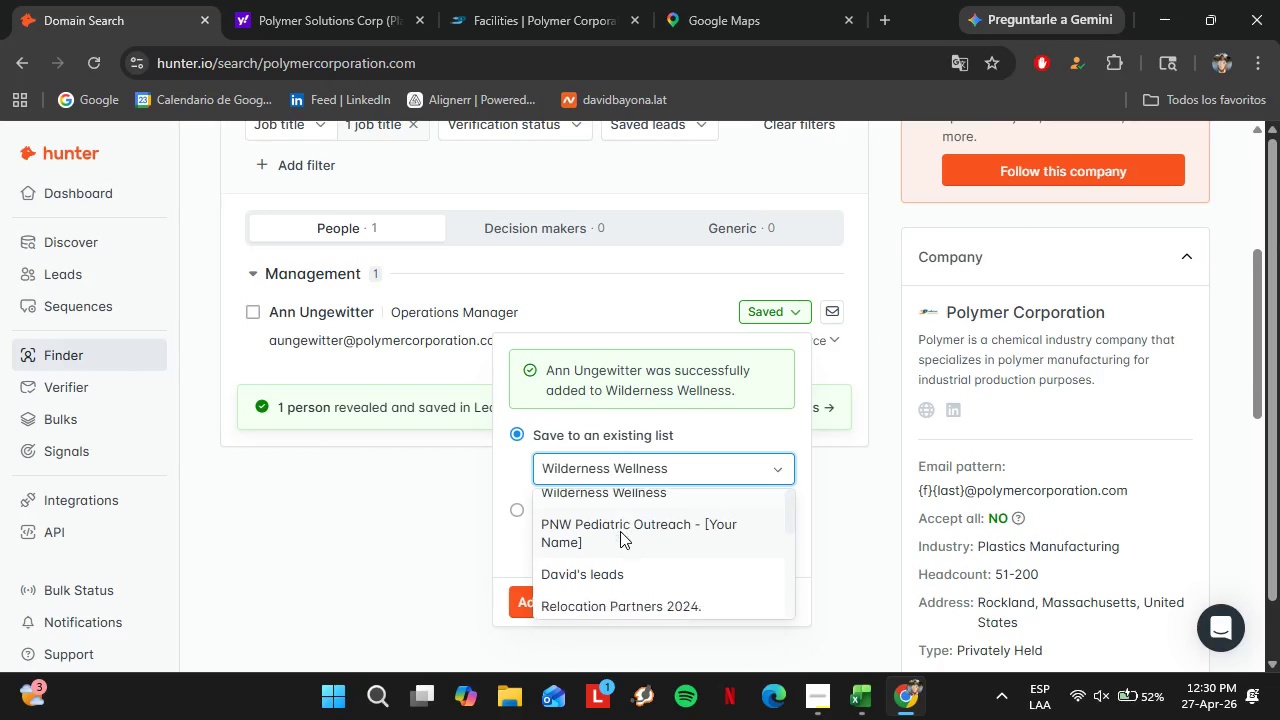 
scroll: coordinate [620, 531], scroll_direction: down, amount: 2.0
 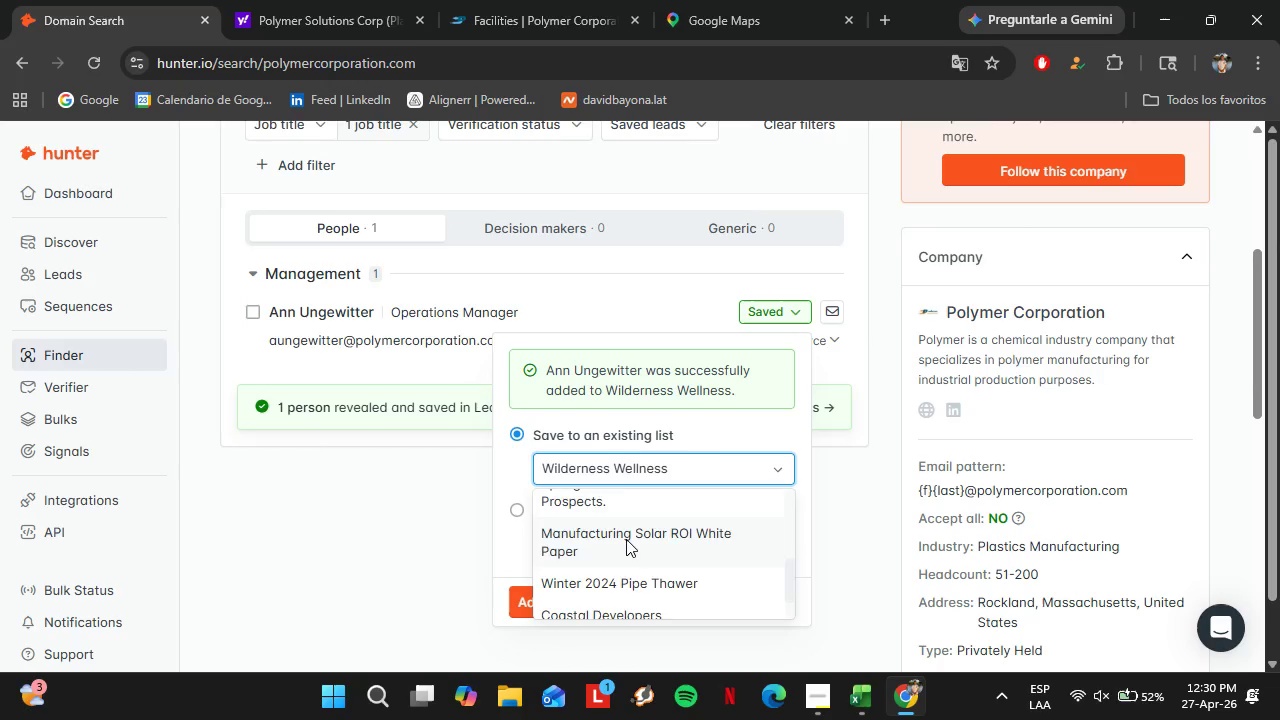 
left_click([626, 539])
 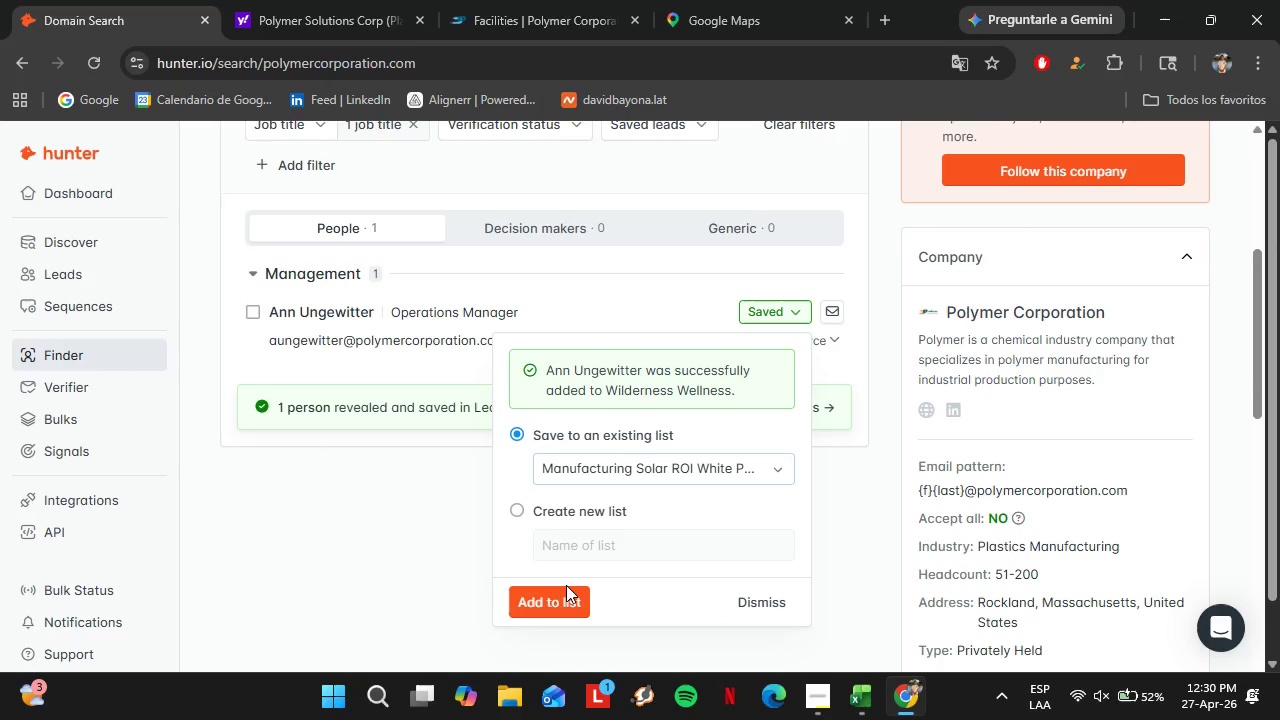 
left_click([566, 585])
 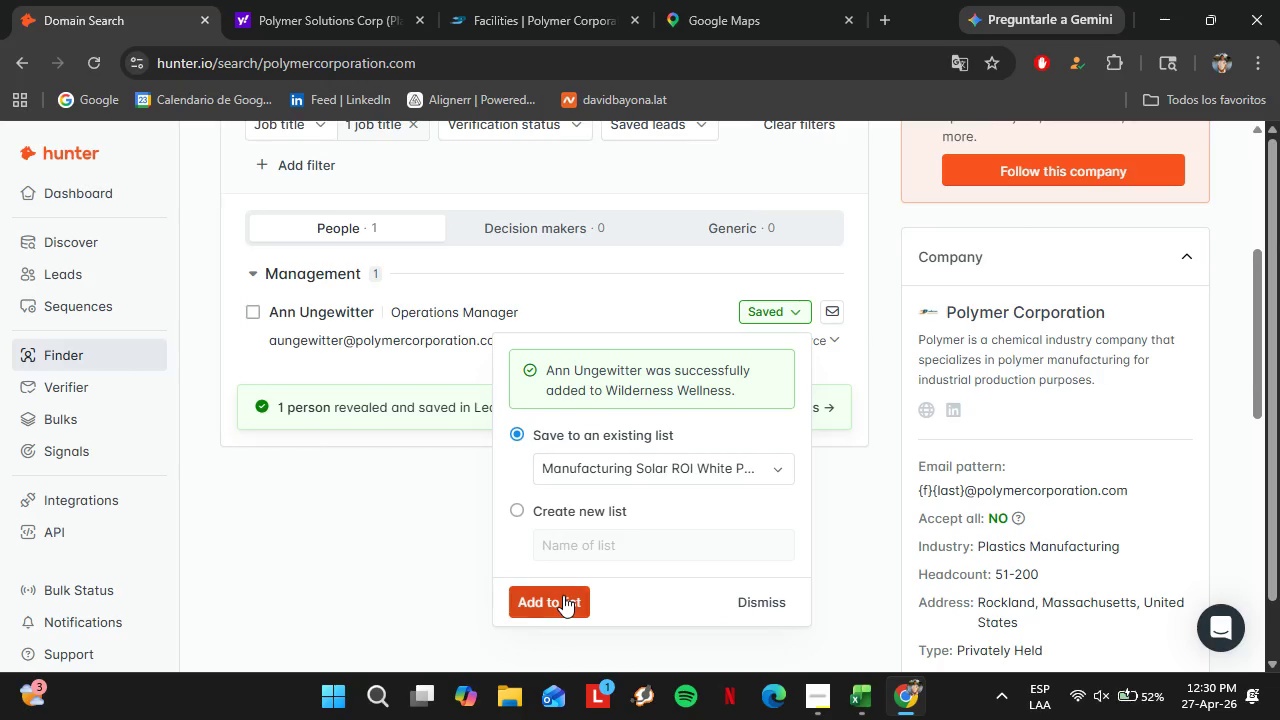 
left_click([563, 595])
 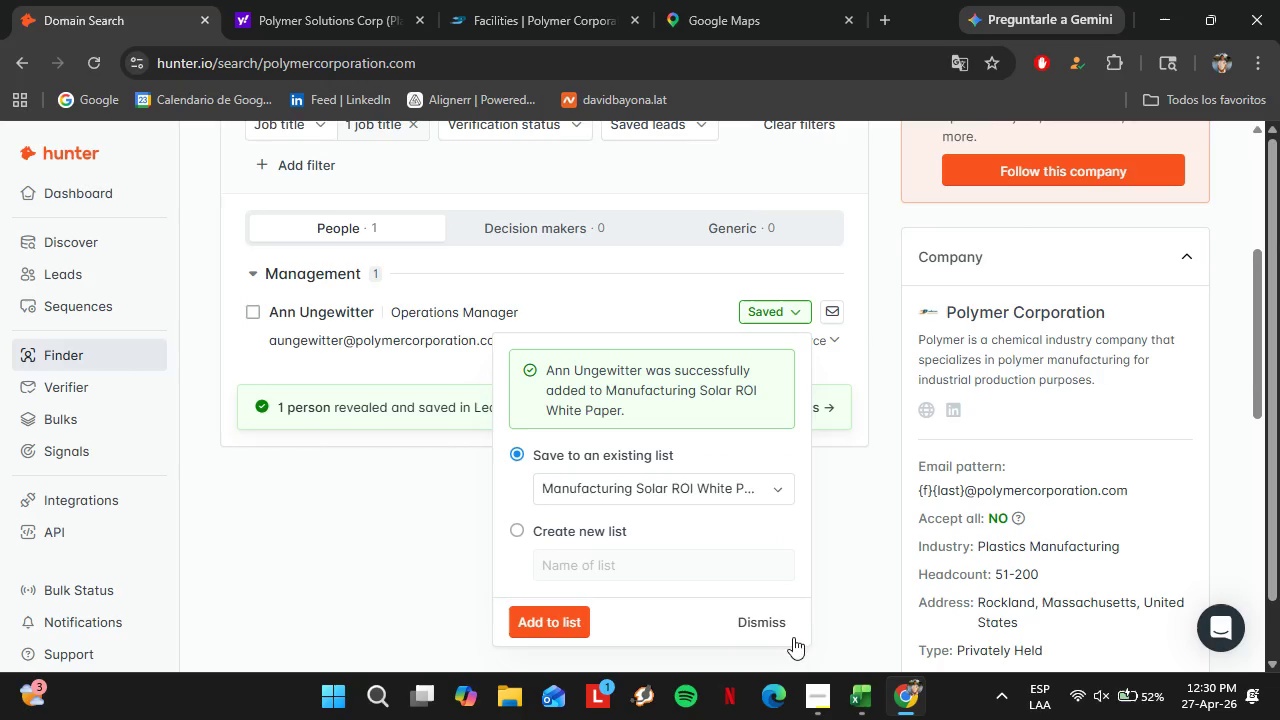 
left_click([769, 627])
 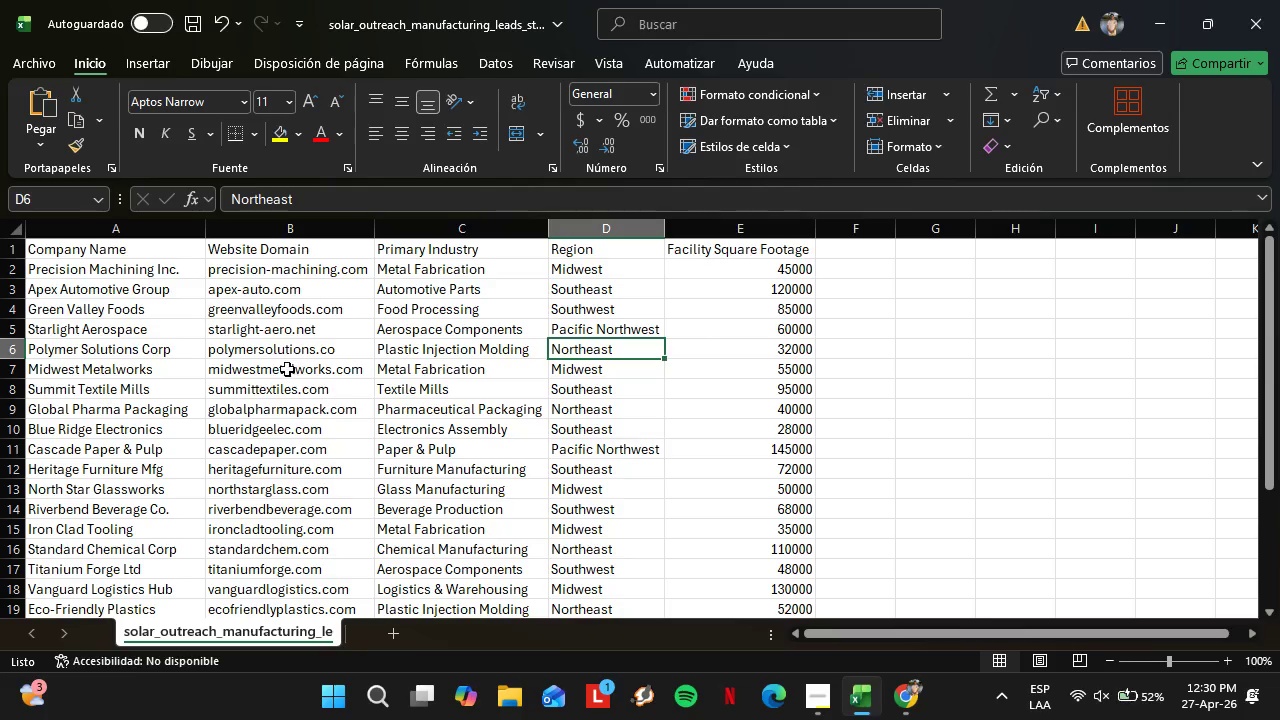 
left_click([271, 368])
 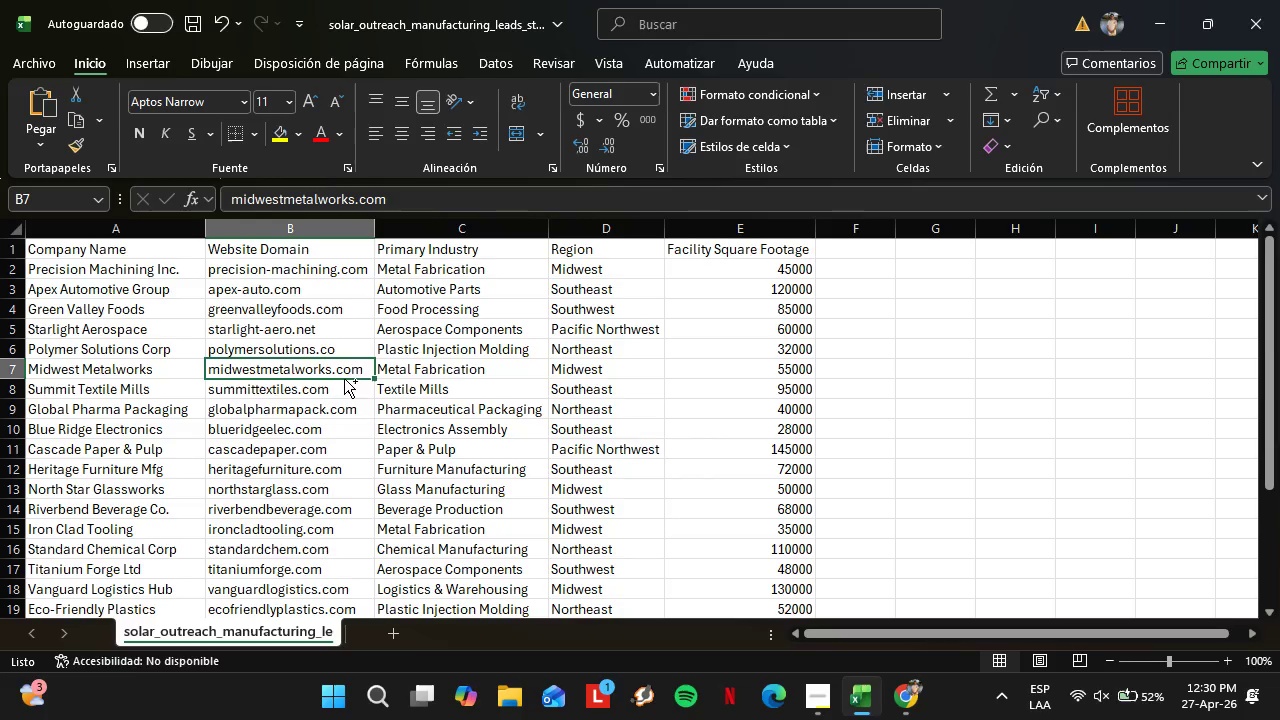 
key(Control+C)
 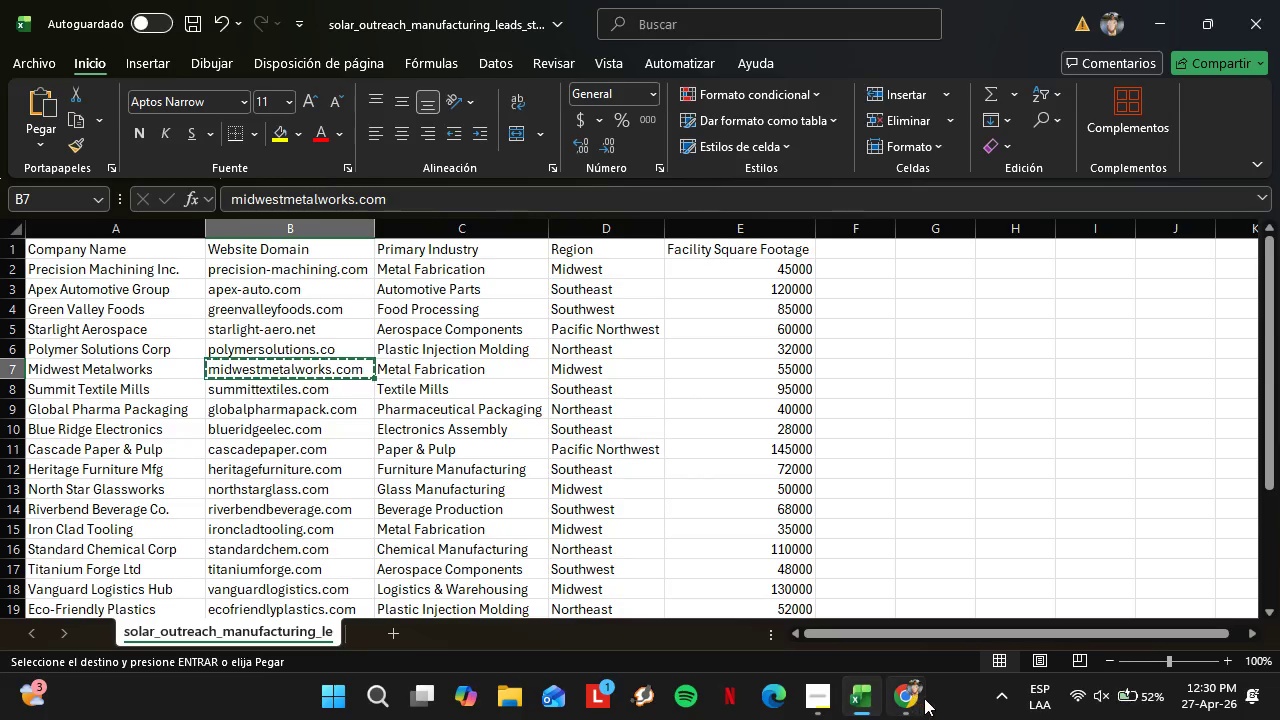 
left_click([917, 699])
 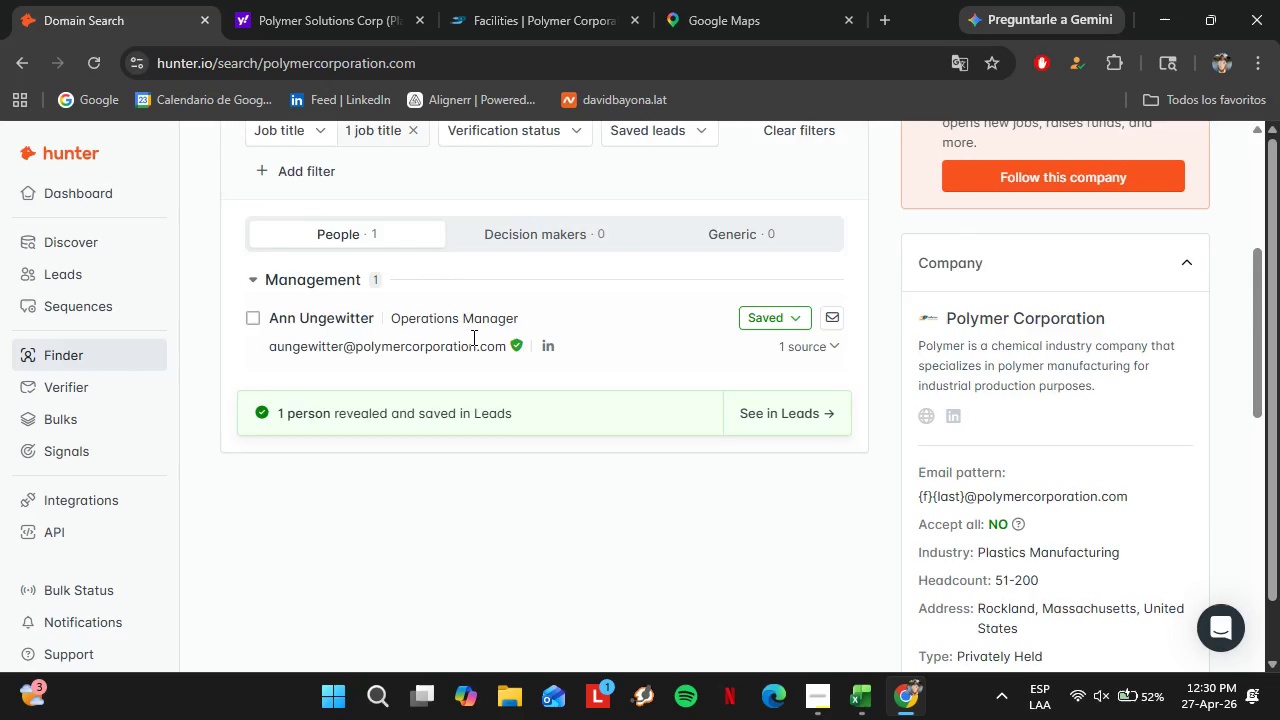 
scroll: coordinate [446, 335], scroll_direction: up, amount: 4.0
 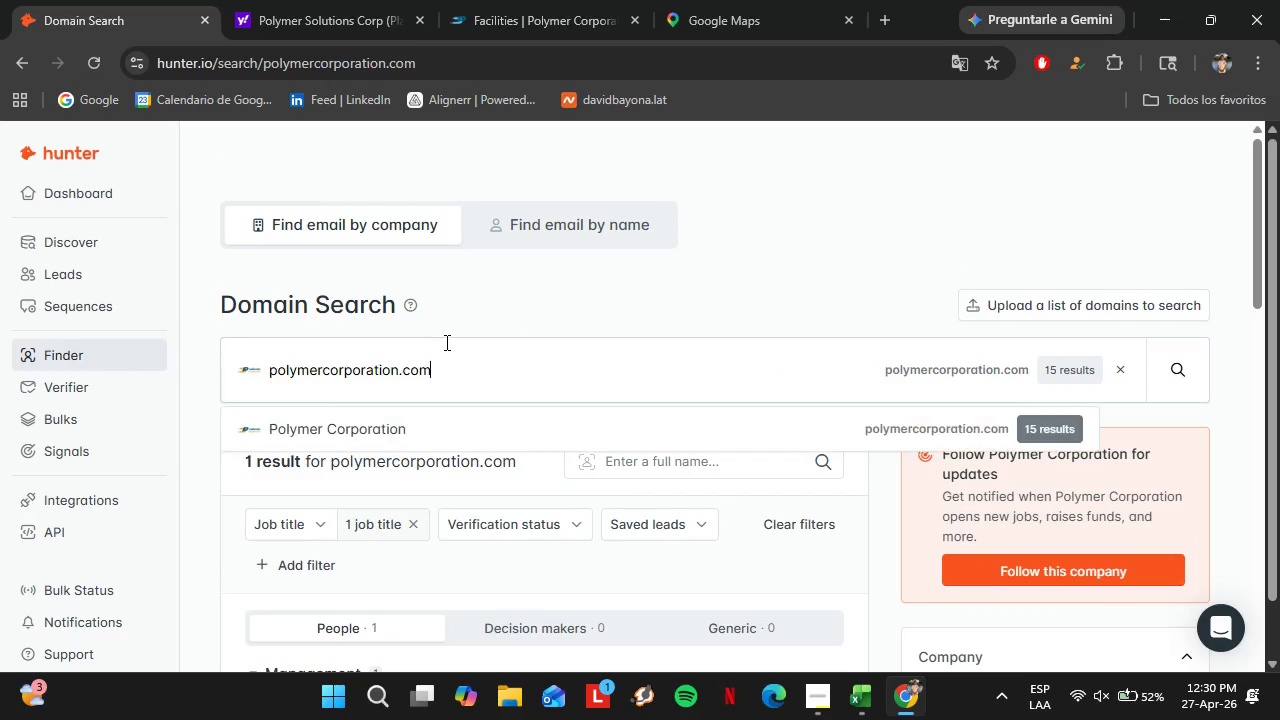 
double_click([445, 342])
 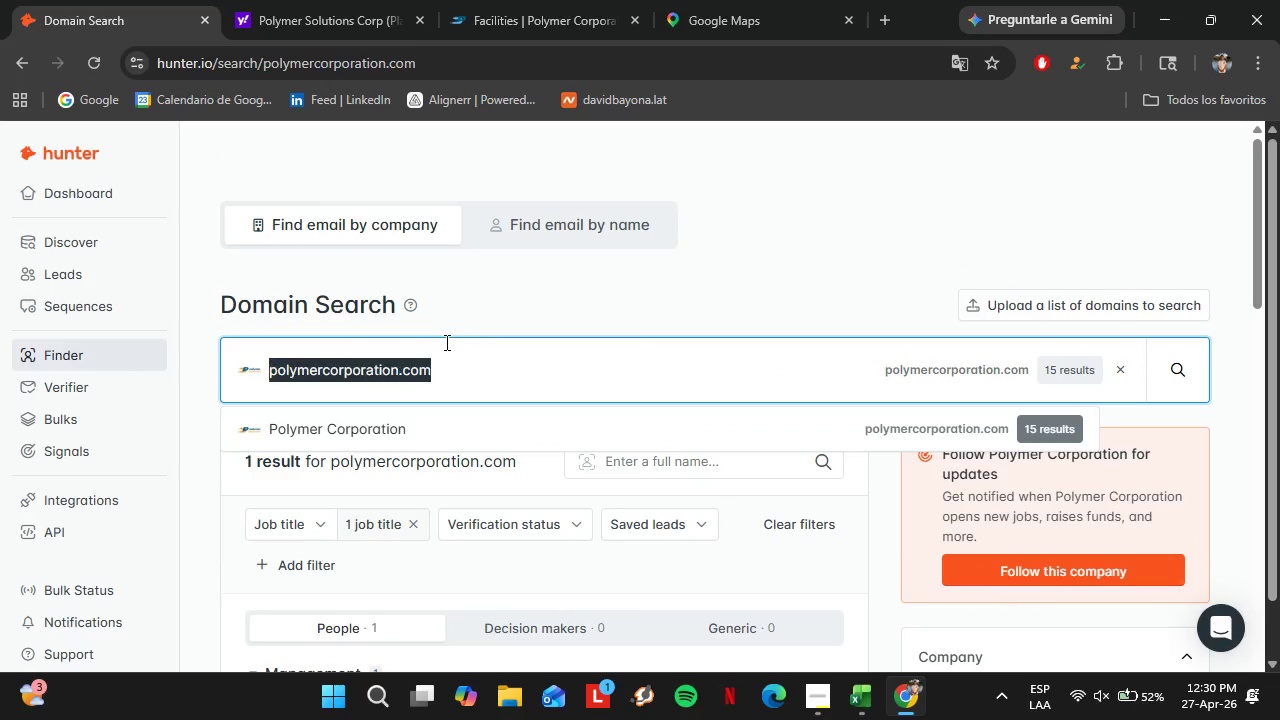 
triple_click([445, 342])
 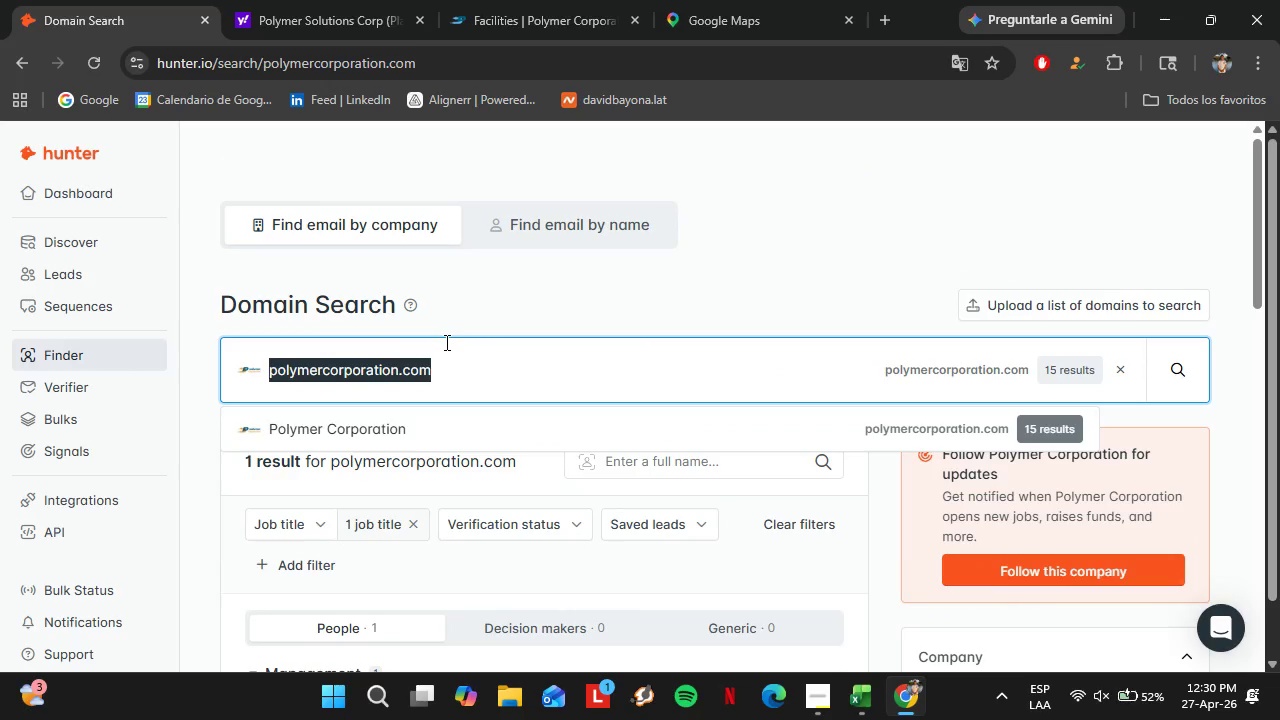 
key(Control+V)
 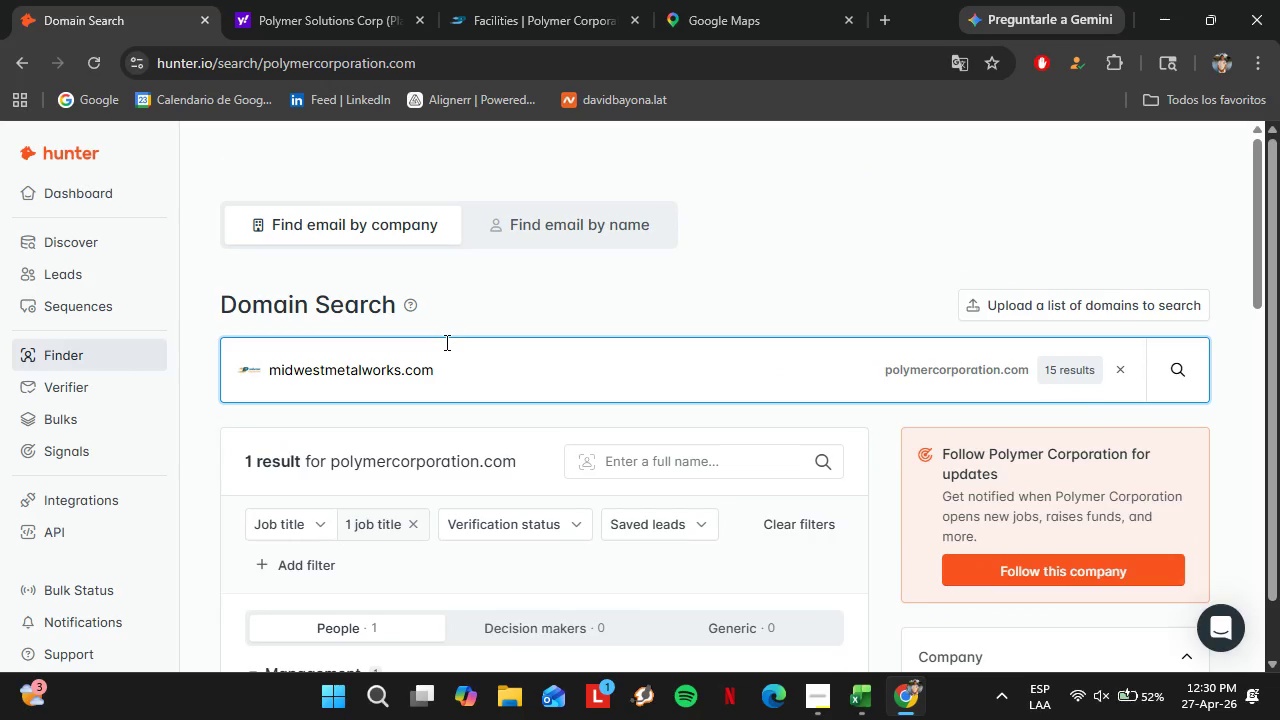 
key(Enter)
 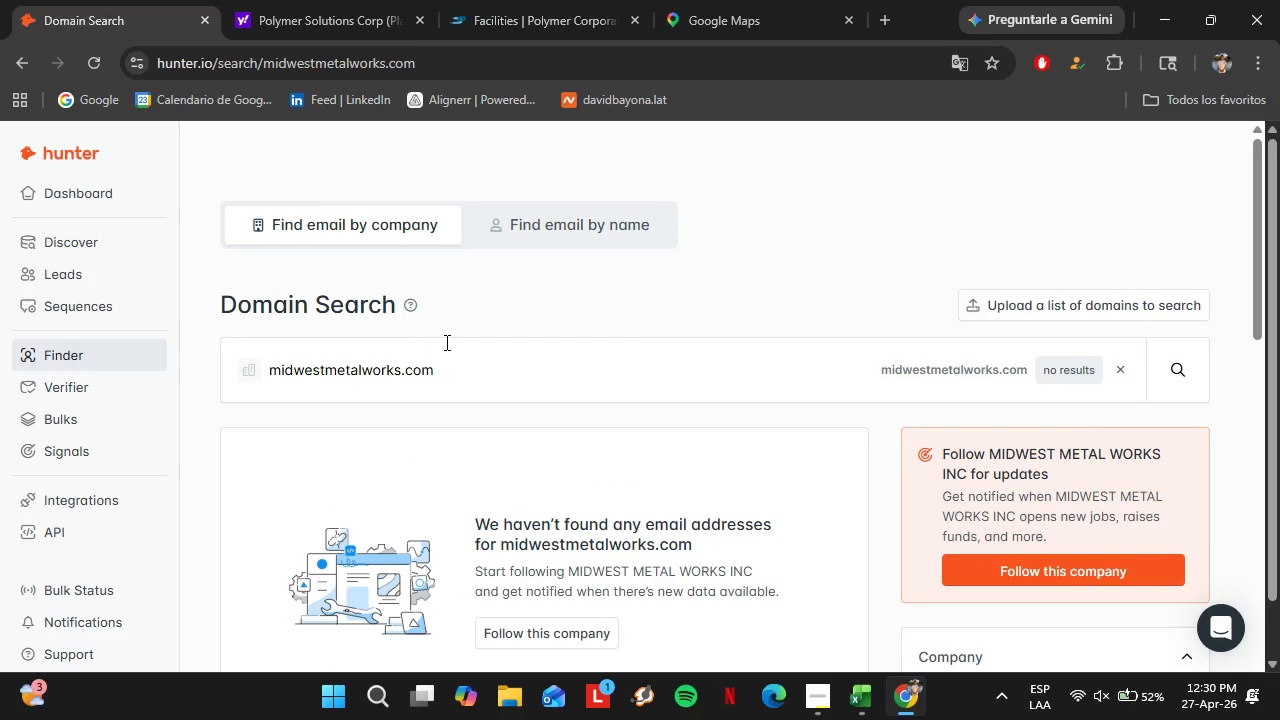 
double_click([448, 350])
 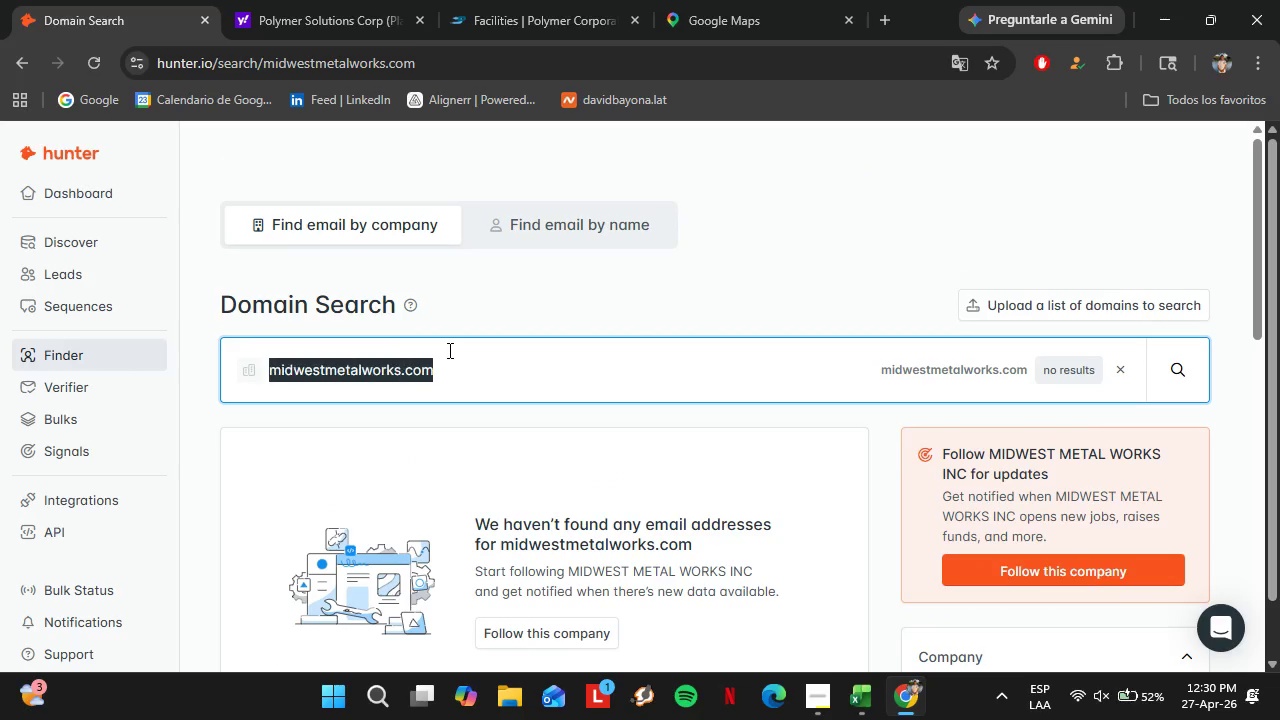 
triple_click([448, 350])
 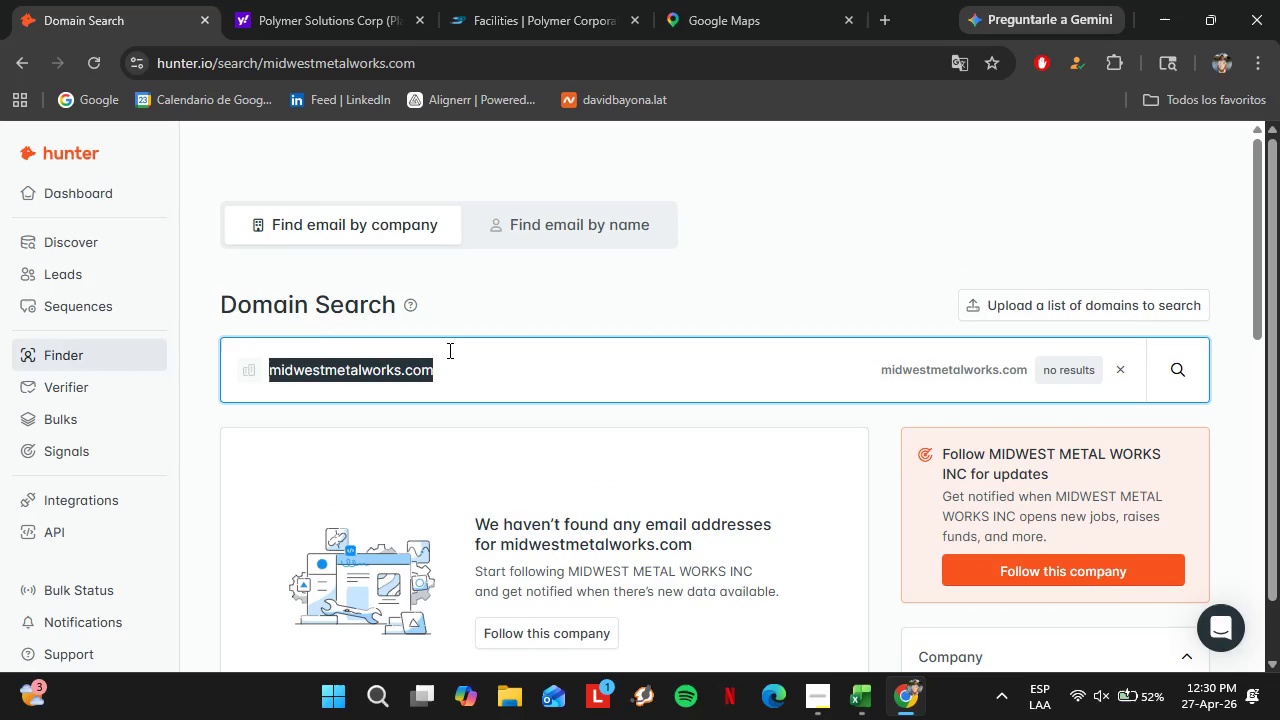 
key(Control+C)
 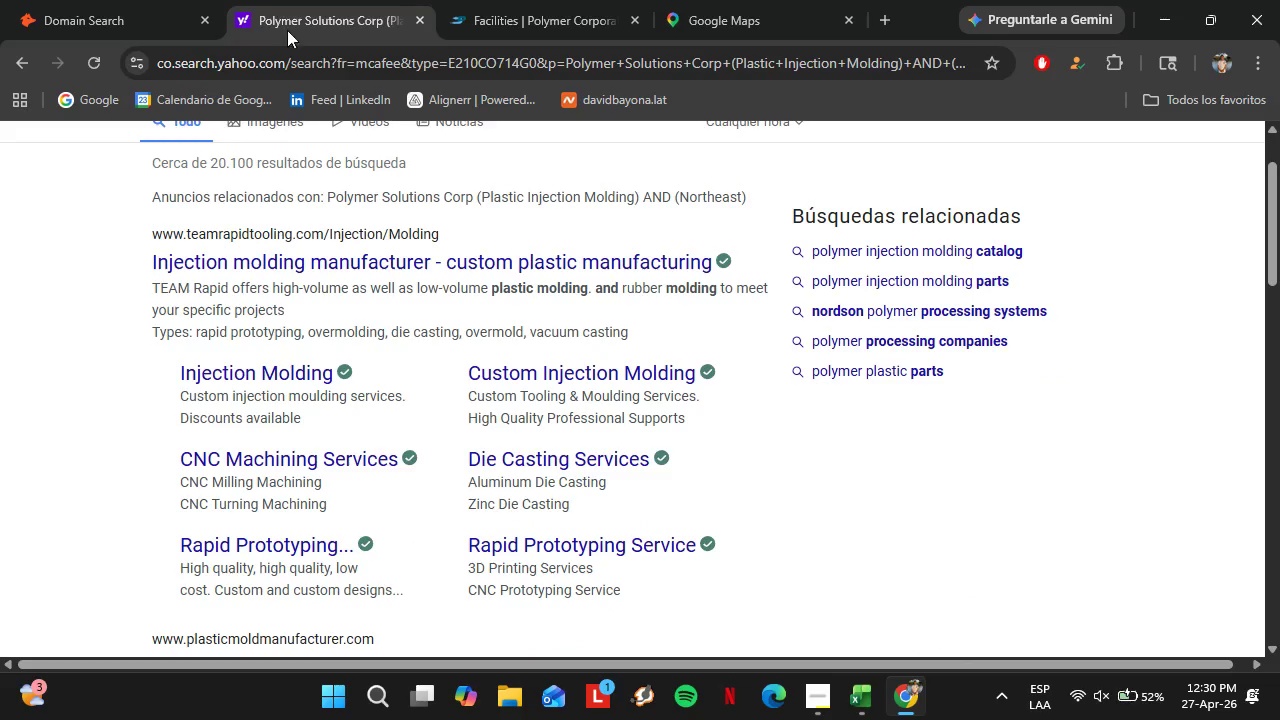 
double_click([307, 60])
 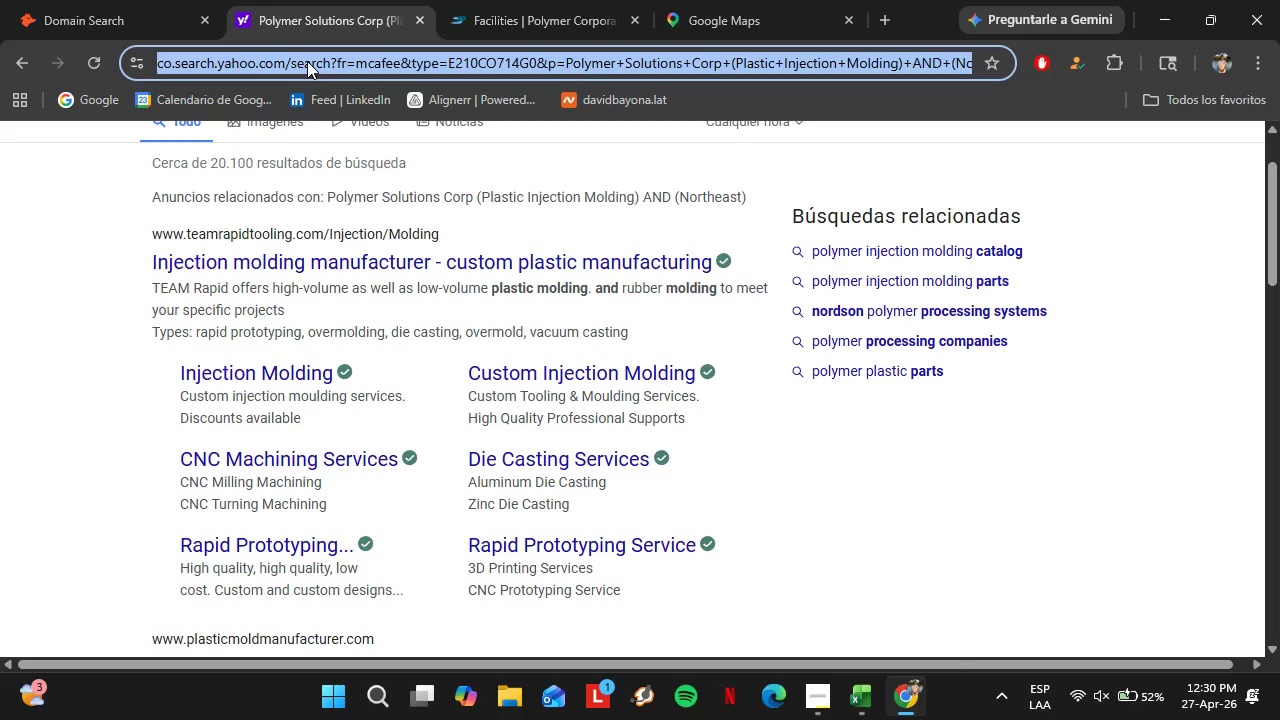 
key(Control+V)
 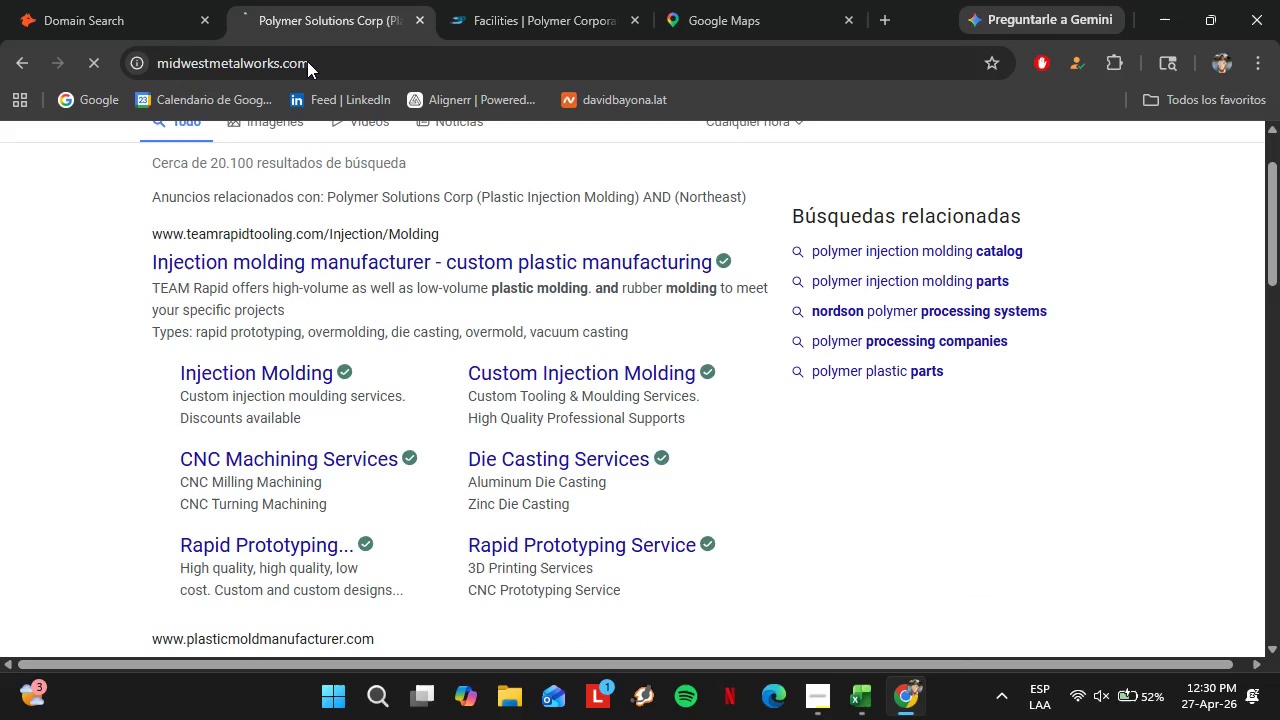 
key(Enter)
 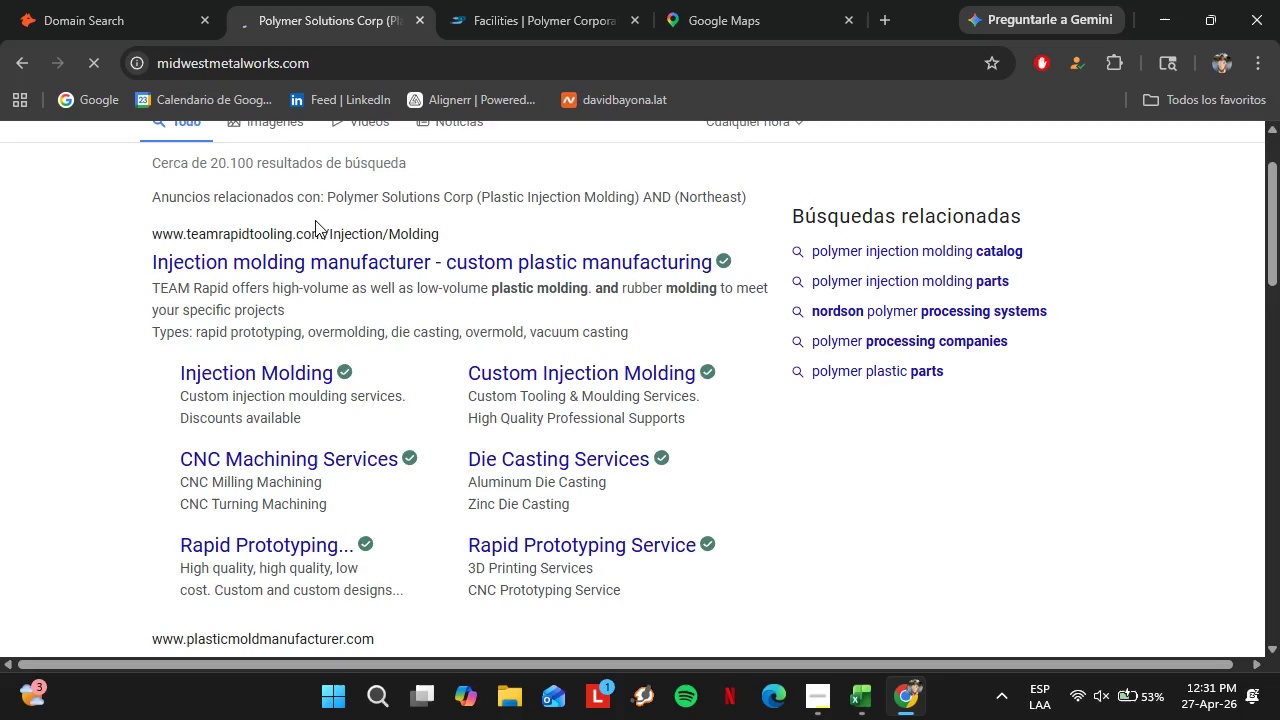 
wait(46.09)
 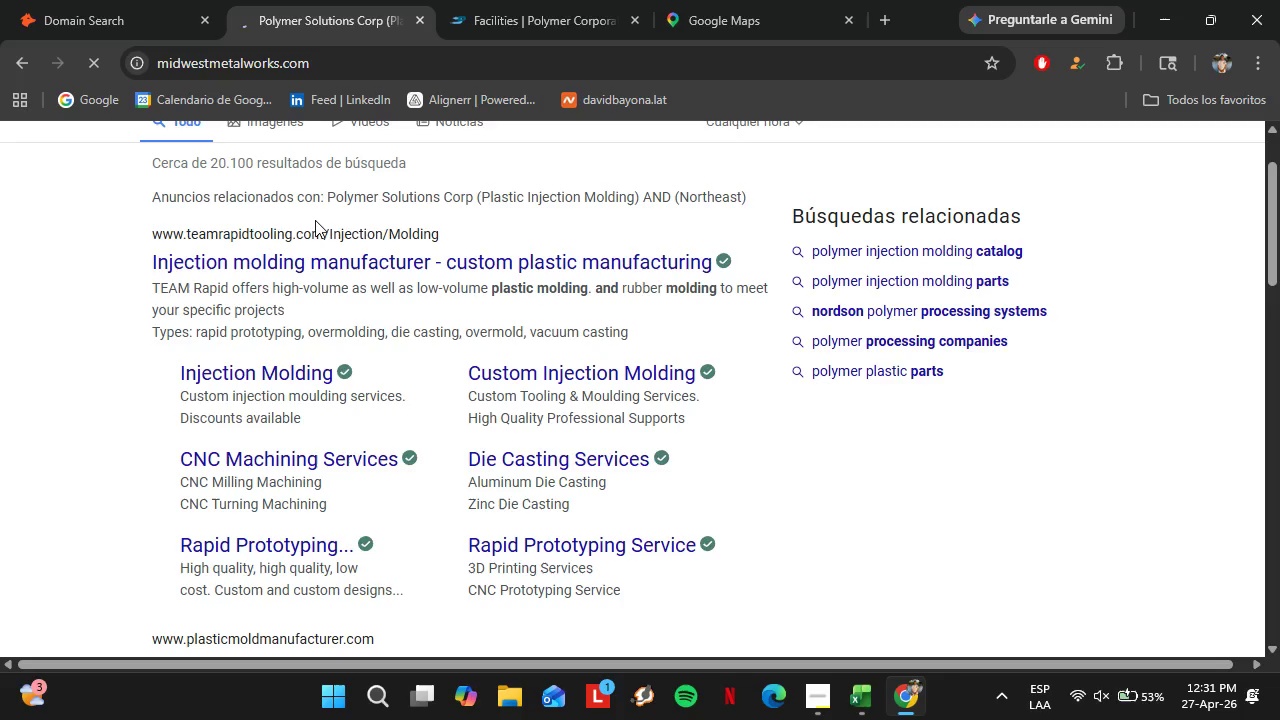 
left_click([824, 699])